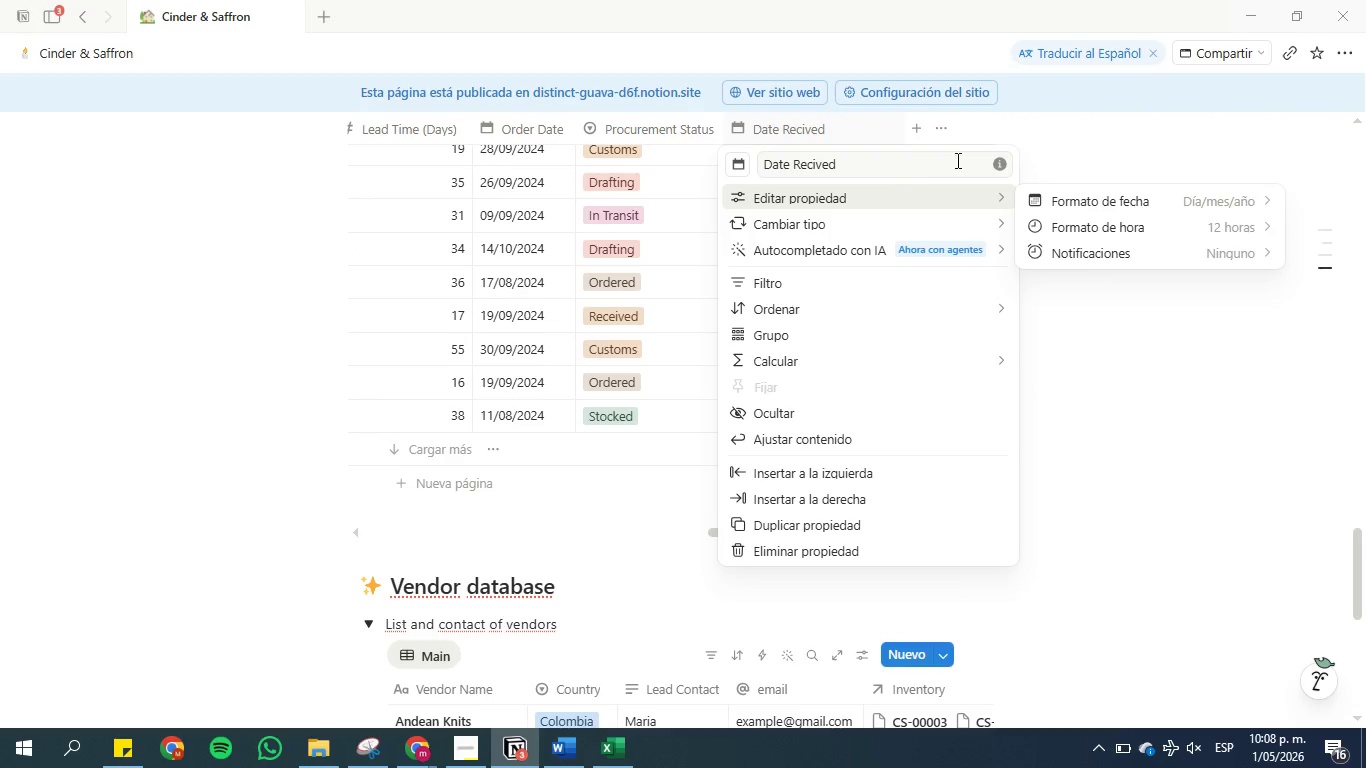 
left_click([1067, 151])
 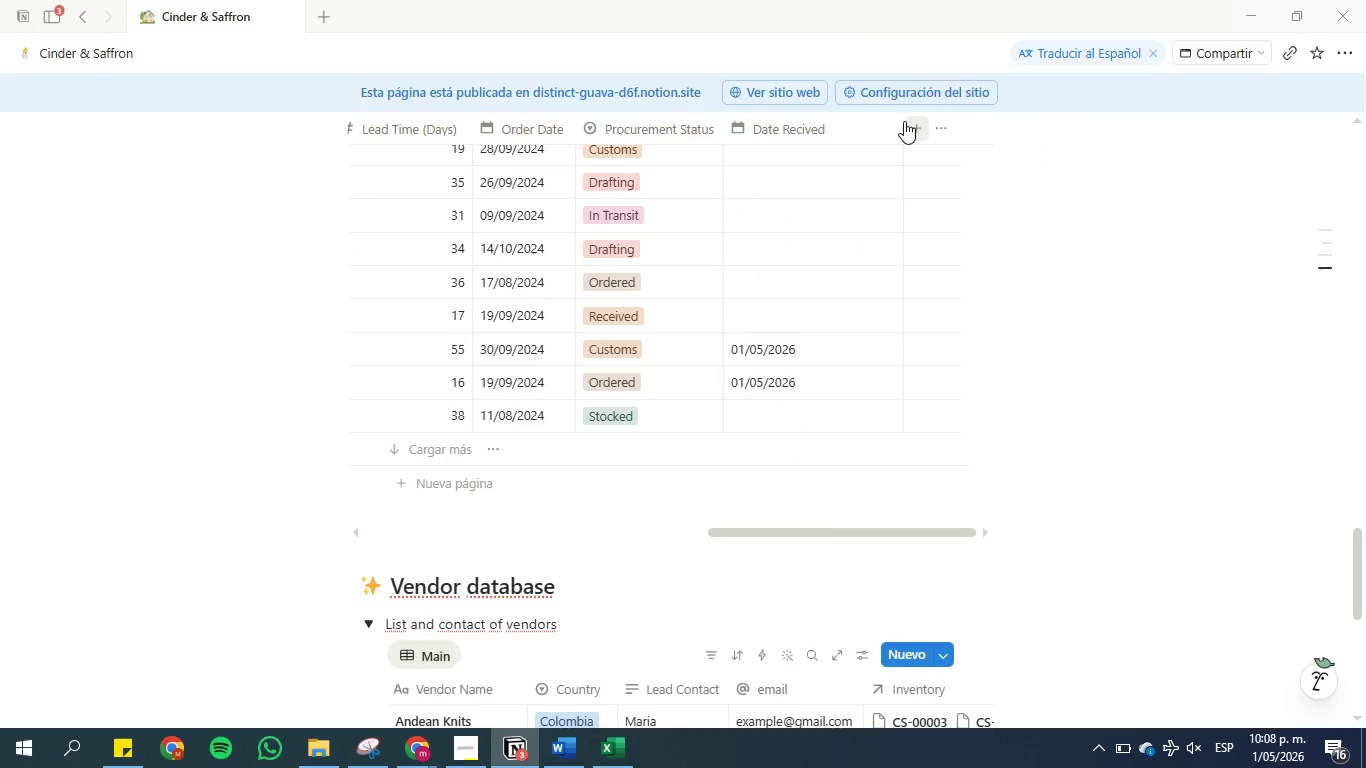 
left_click_drag(start_coordinate=[900, 121], to_coordinate=[889, 123])
 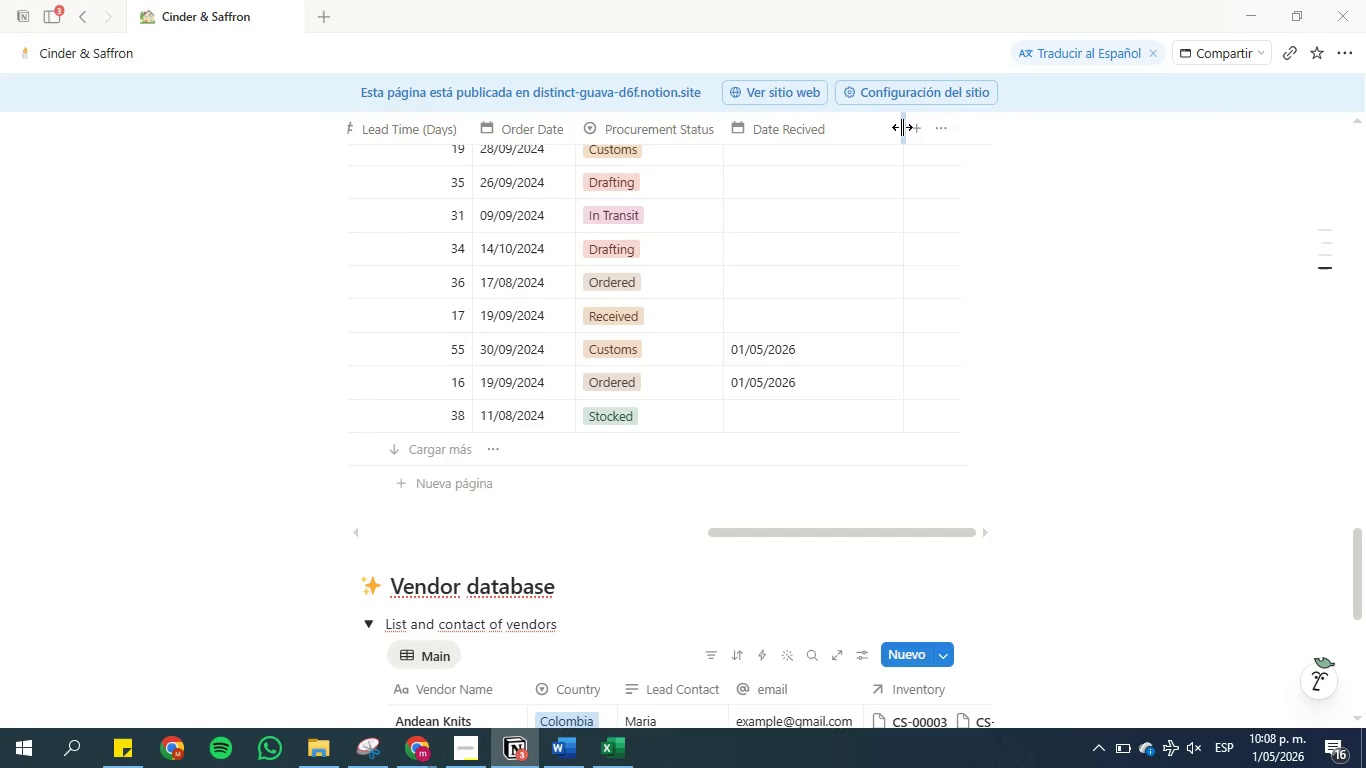 
left_click_drag(start_coordinate=[902, 127], to_coordinate=[836, 127])
 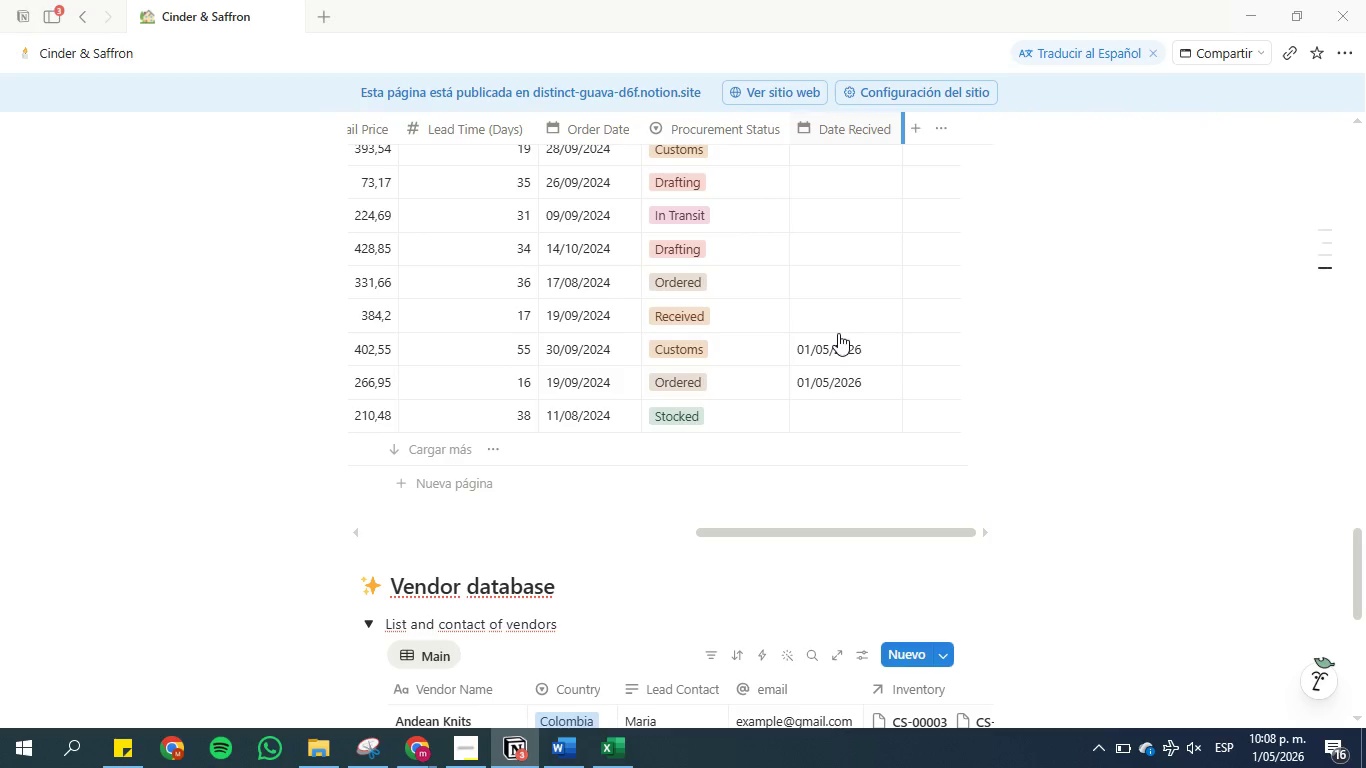 
left_click([835, 347])
 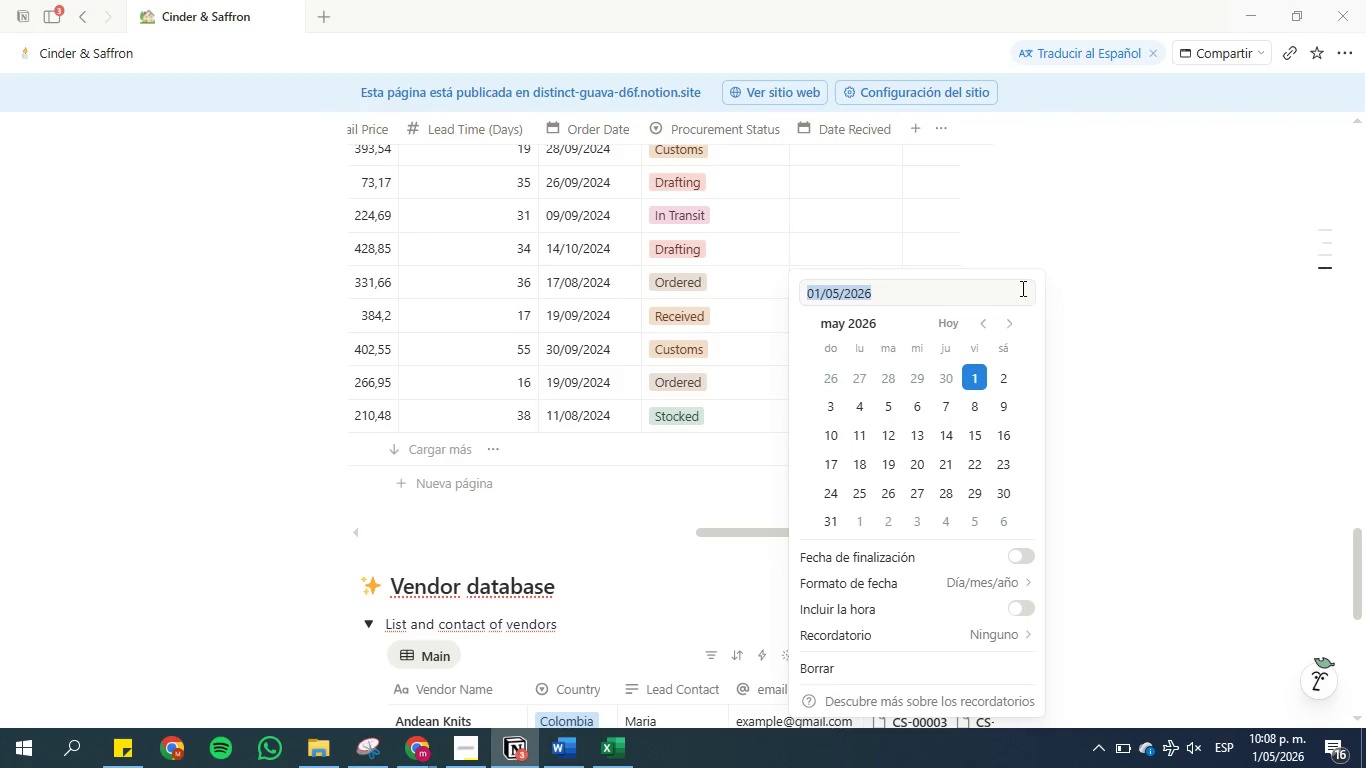 
left_click([997, 216])
 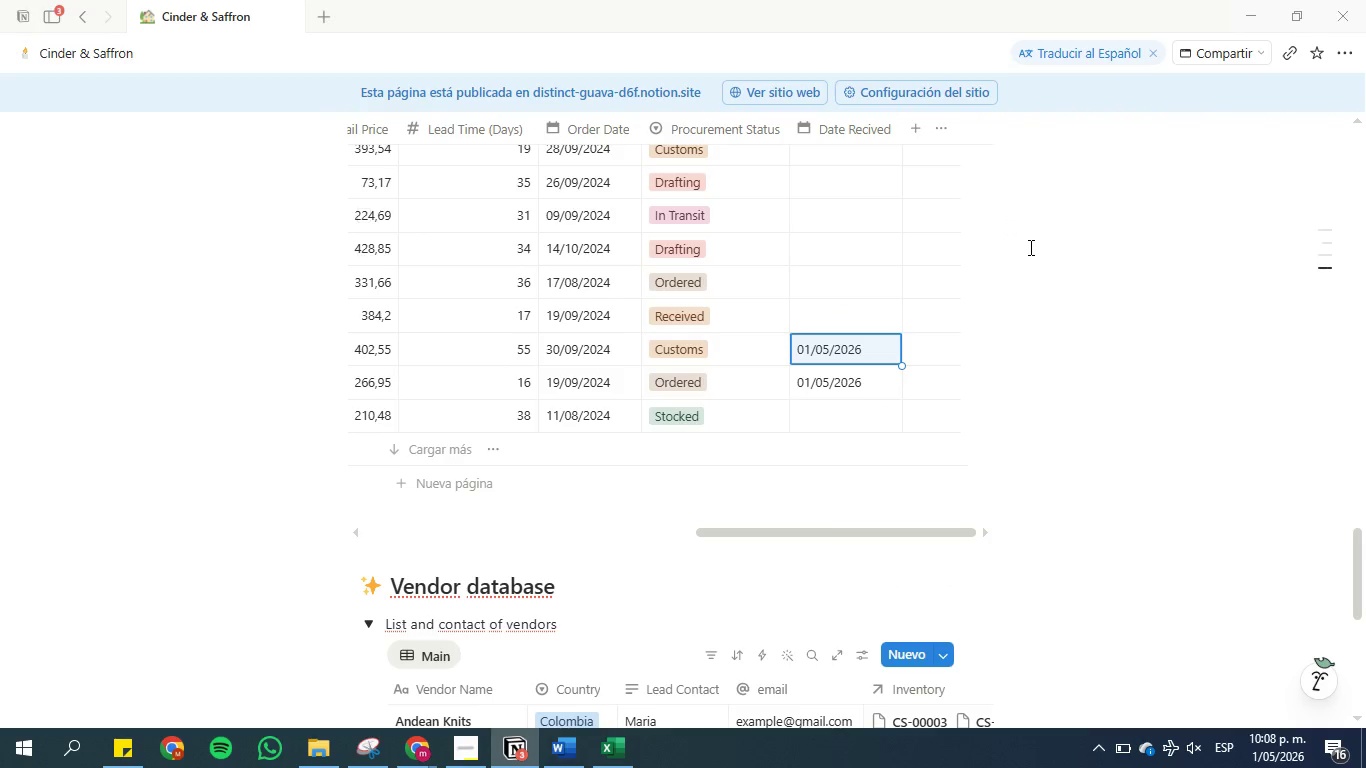 
key(Control+C)
 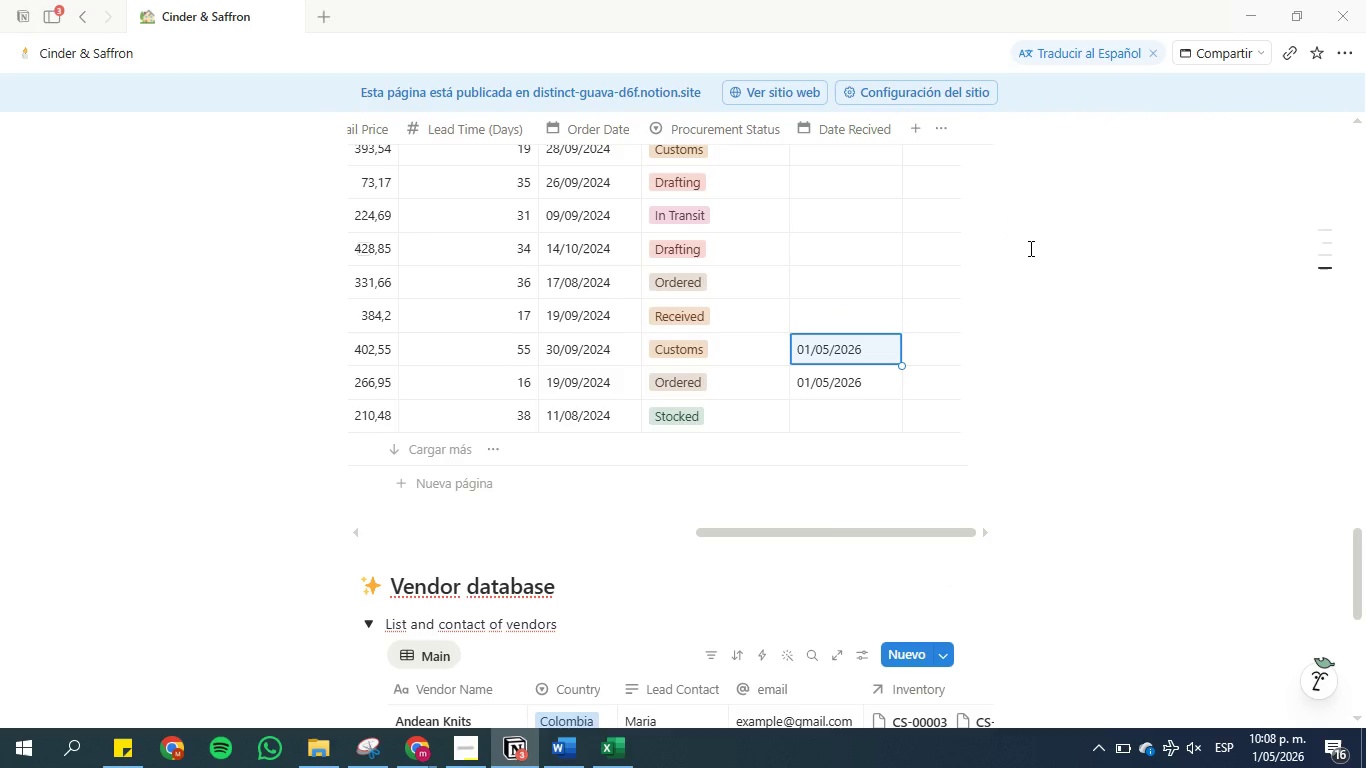 
key(ArrowDown)
 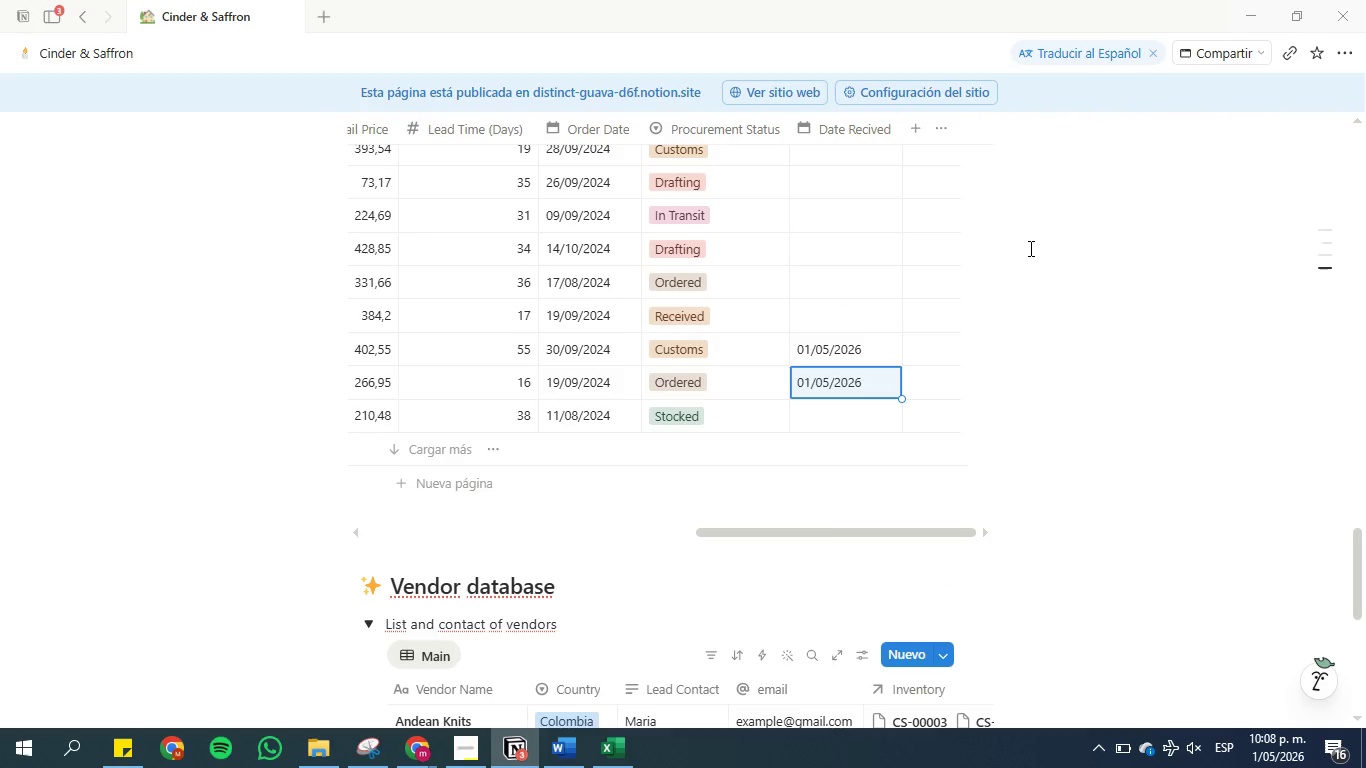 
key(ArrowDown)
 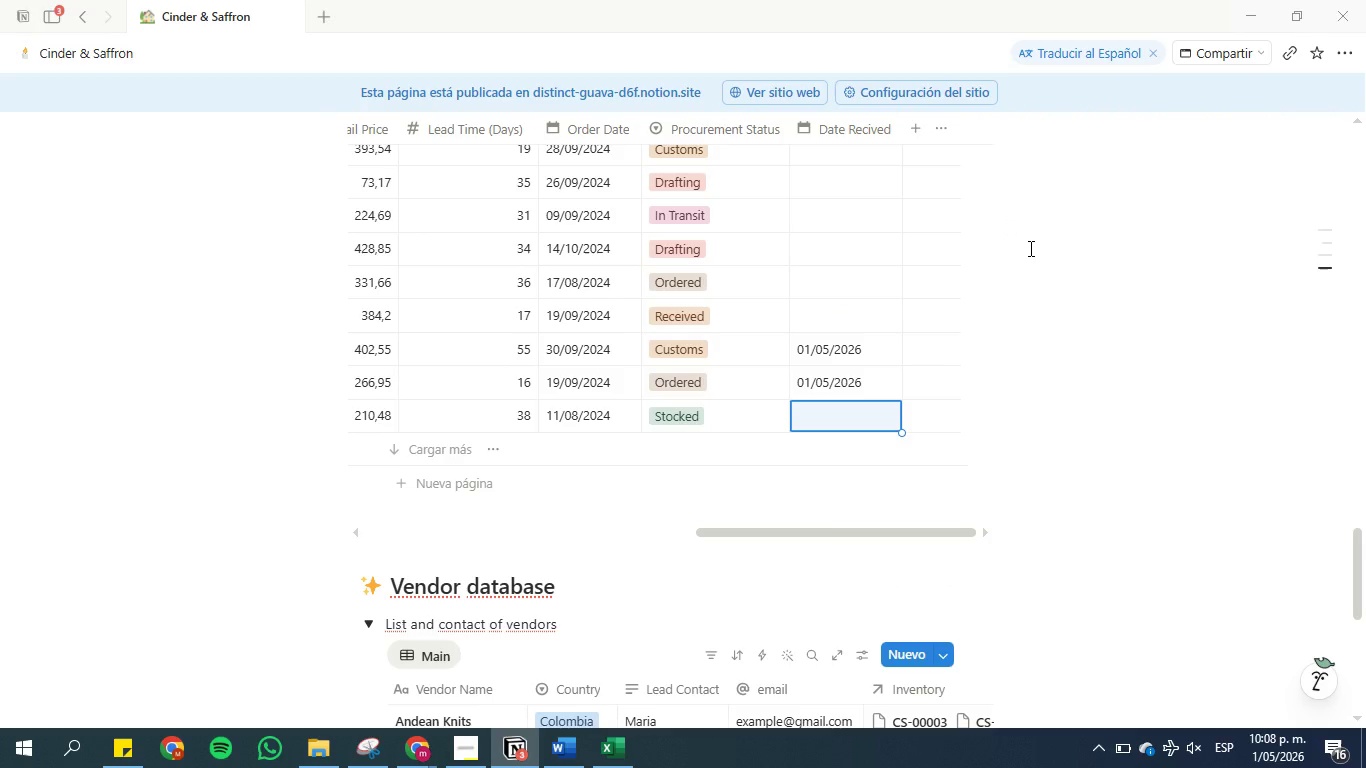 
key(Control+C)
 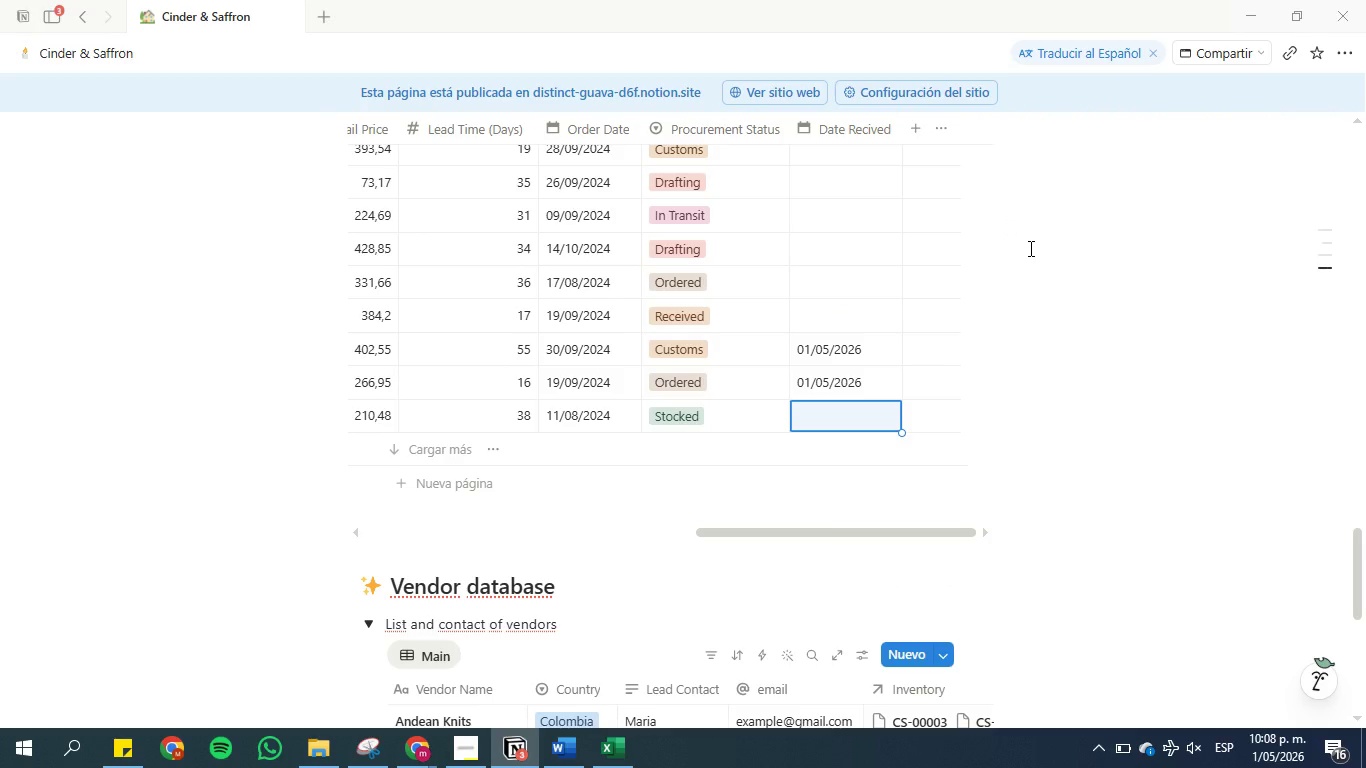 
key(ArrowUp)
 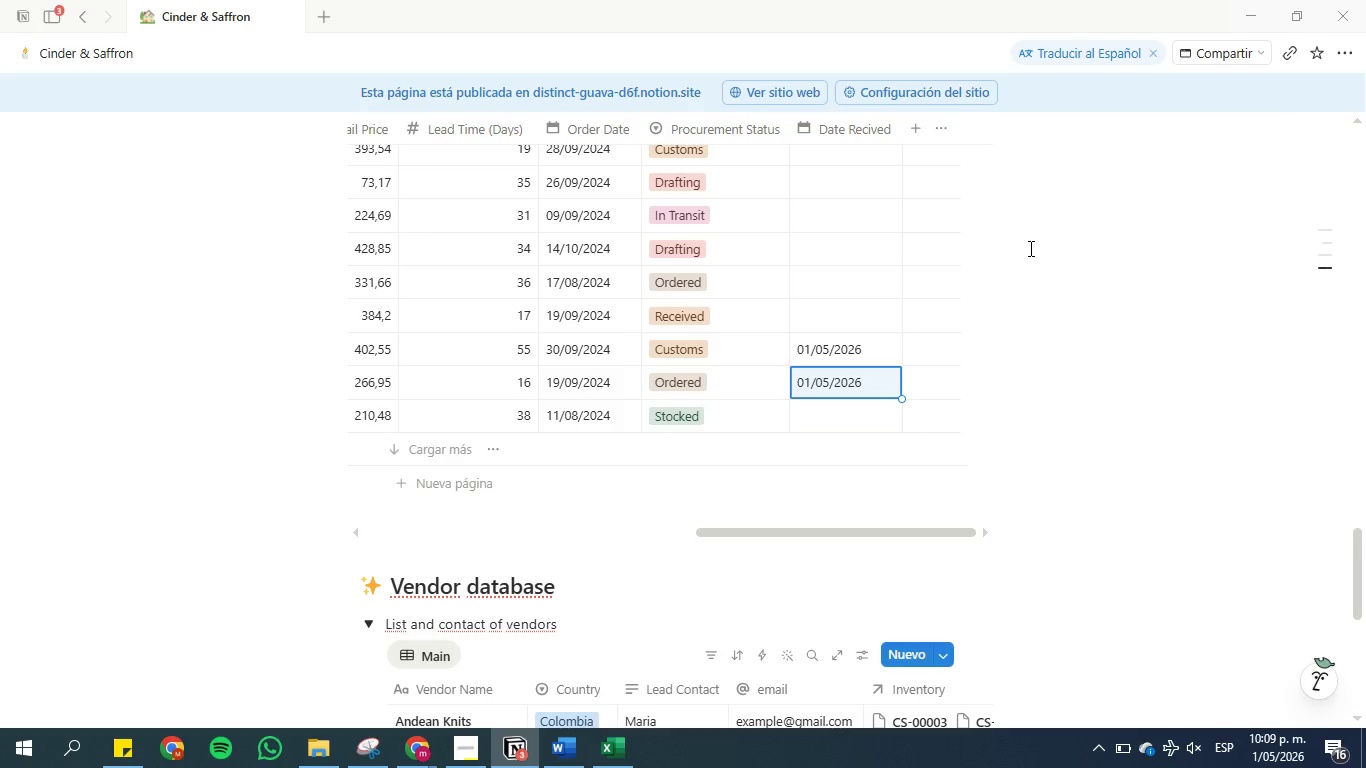 
key(ArrowUp)
 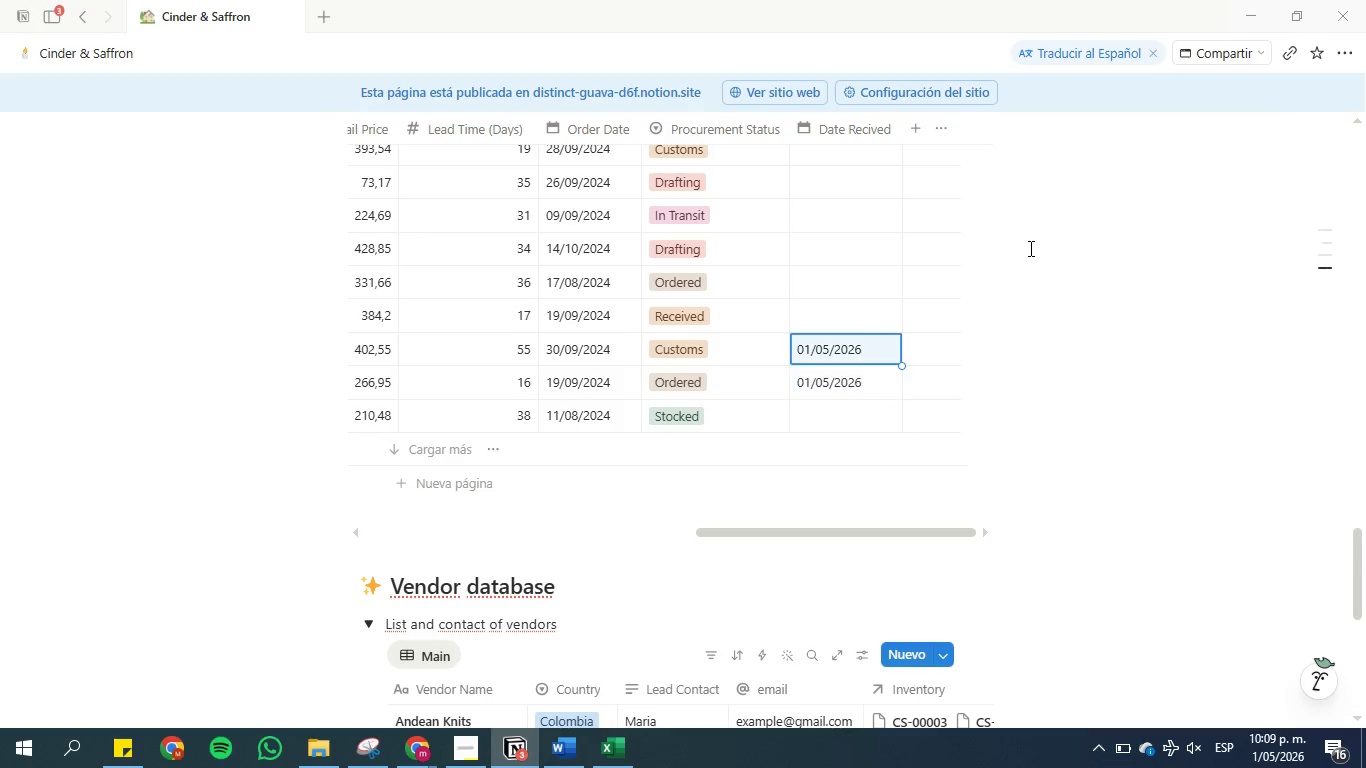 
key(ArrowUp)
 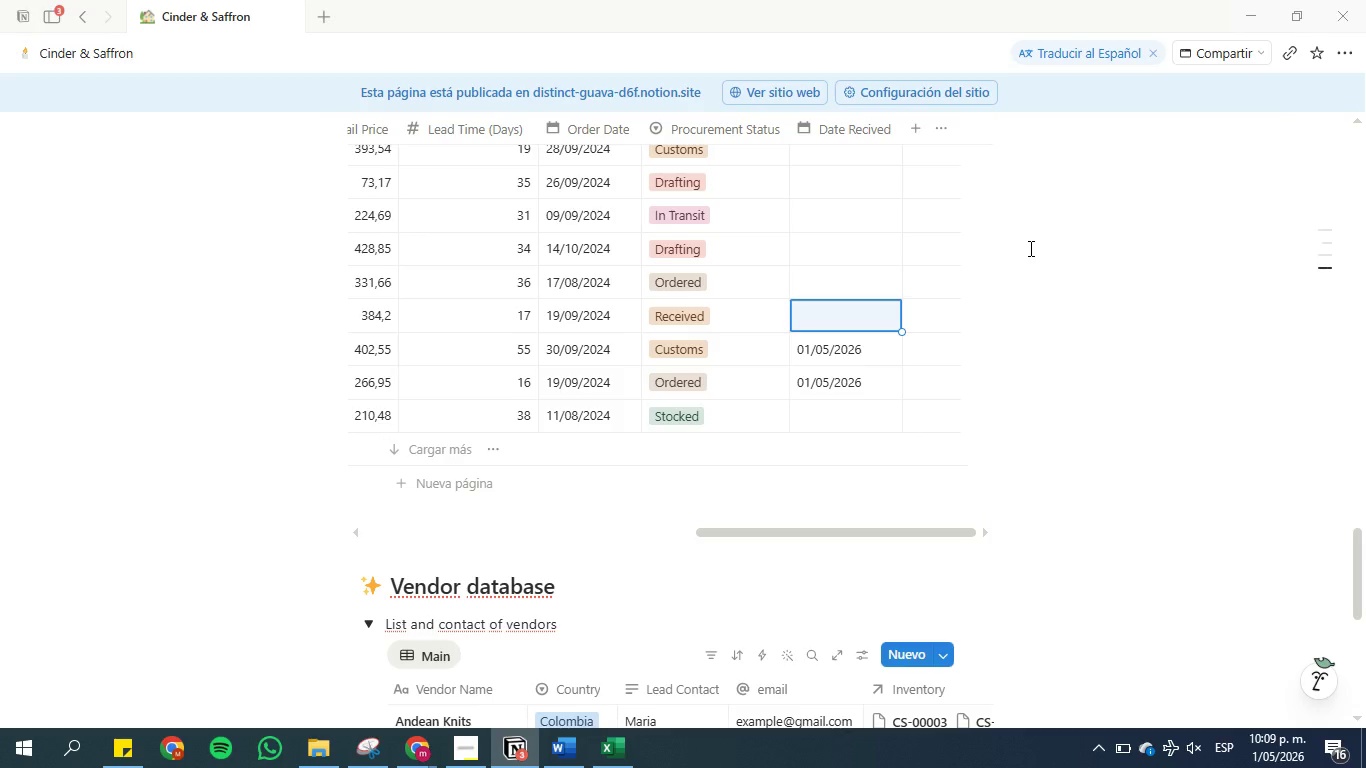 
key(Control+C)
 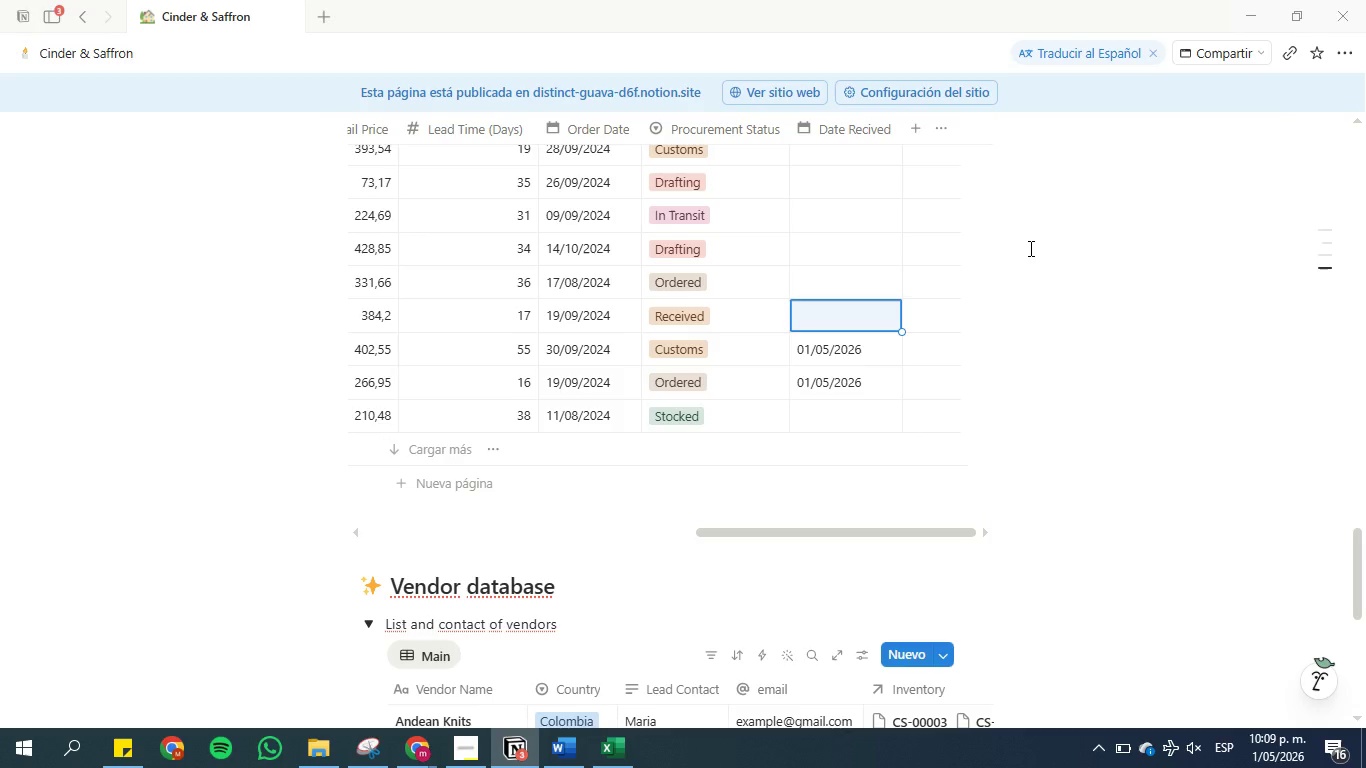 
key(ArrowUp)
 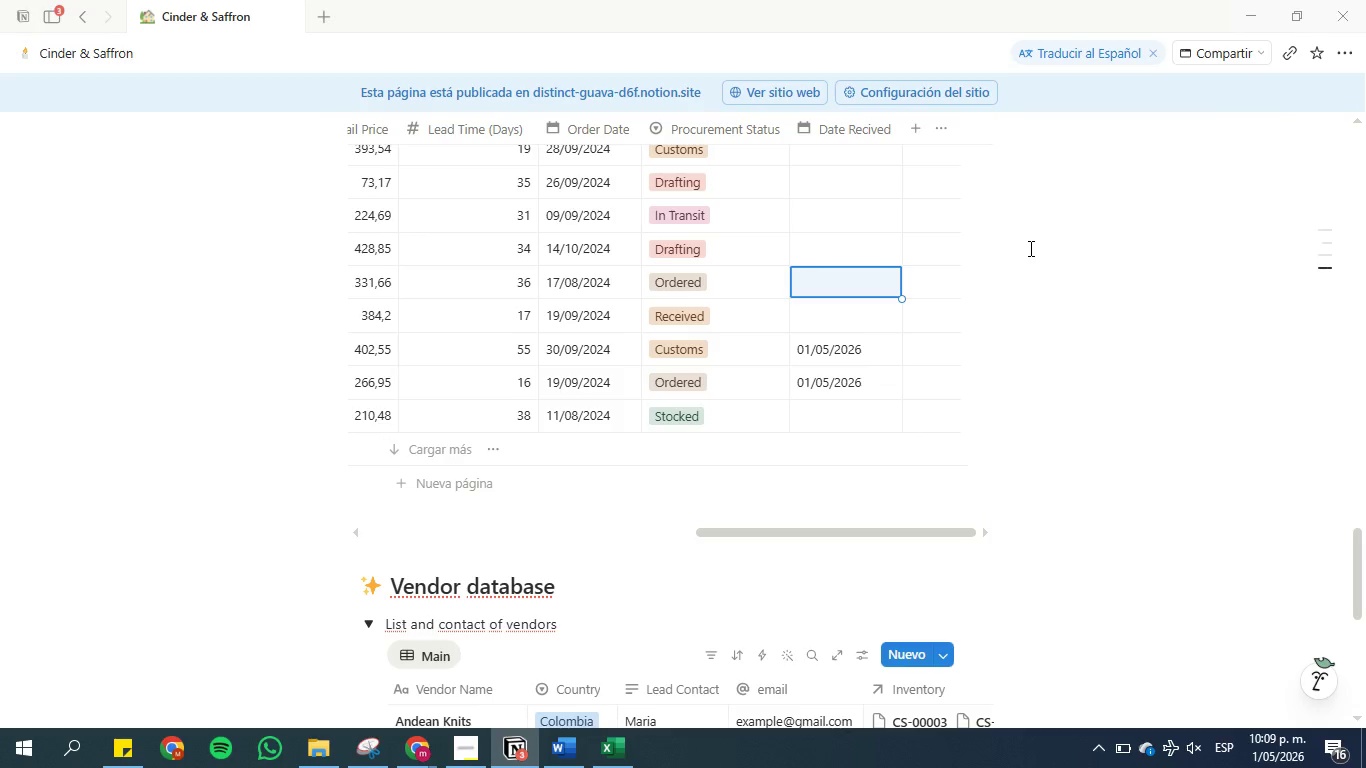 
key(ArrowUp)
 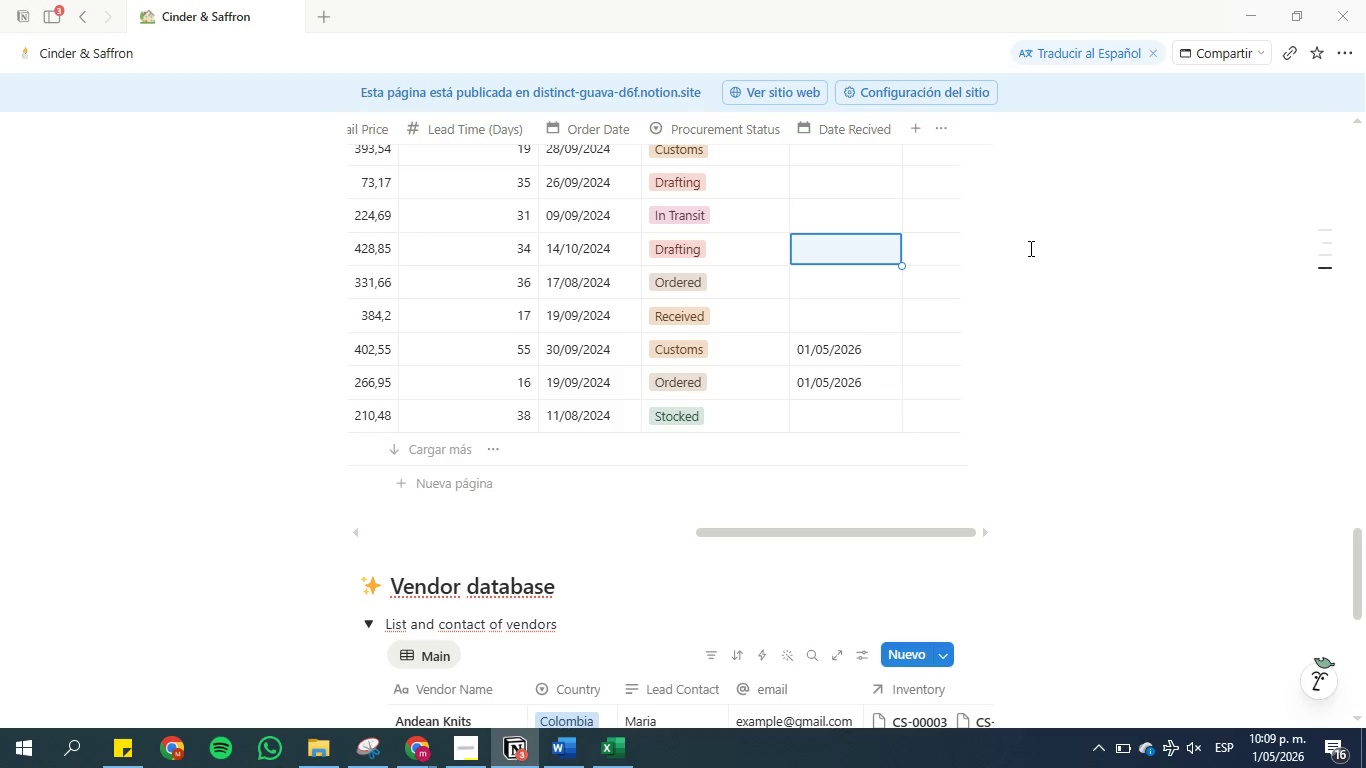 
key(ArrowUp)
 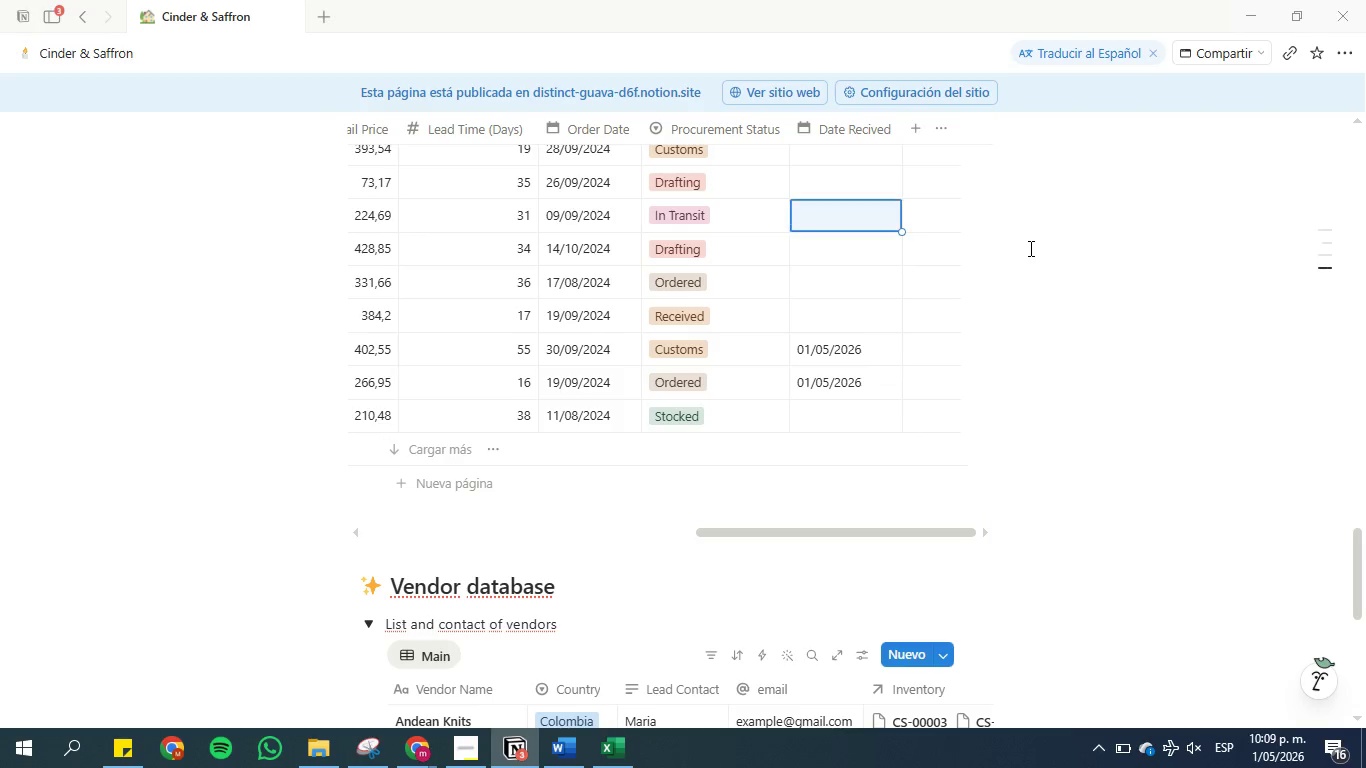 
hold_key(key=ArrowUp, duration=0.78)
 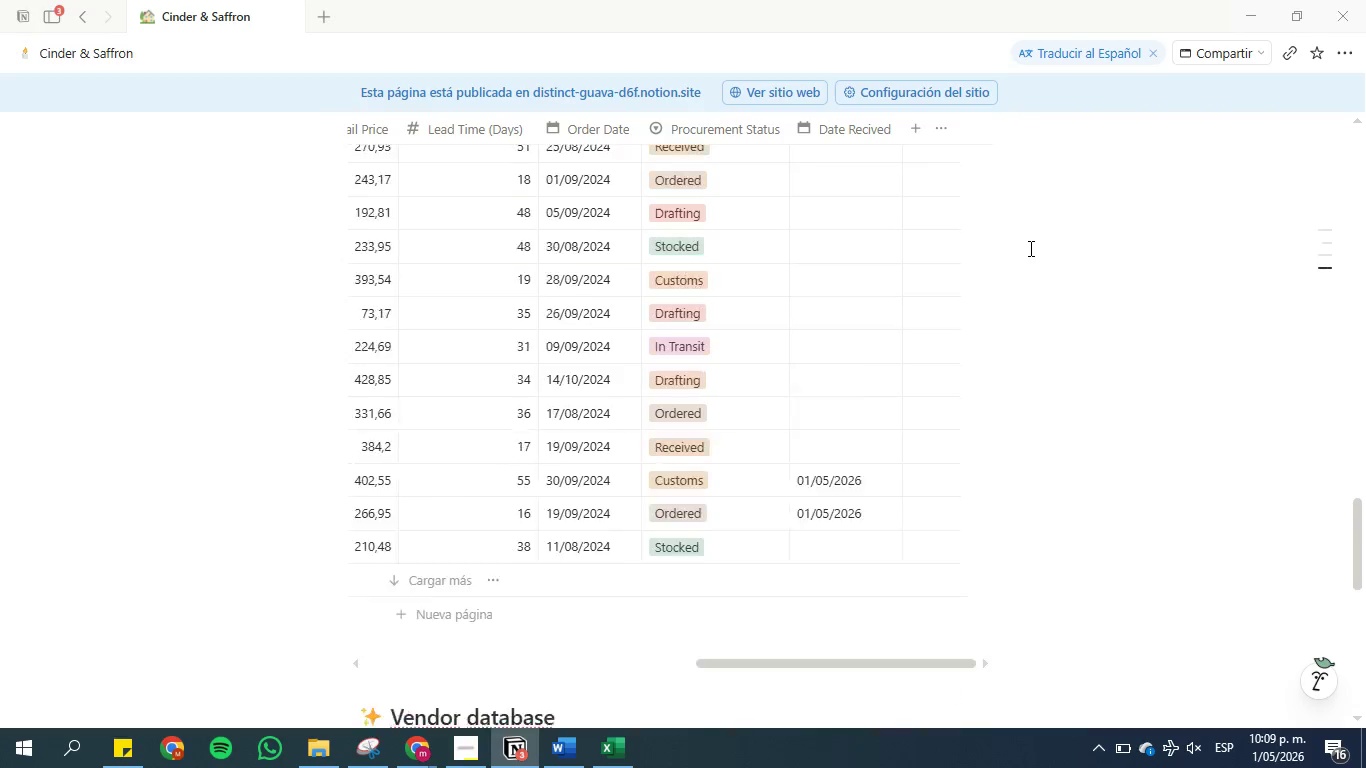 
key(ArrowDown)
 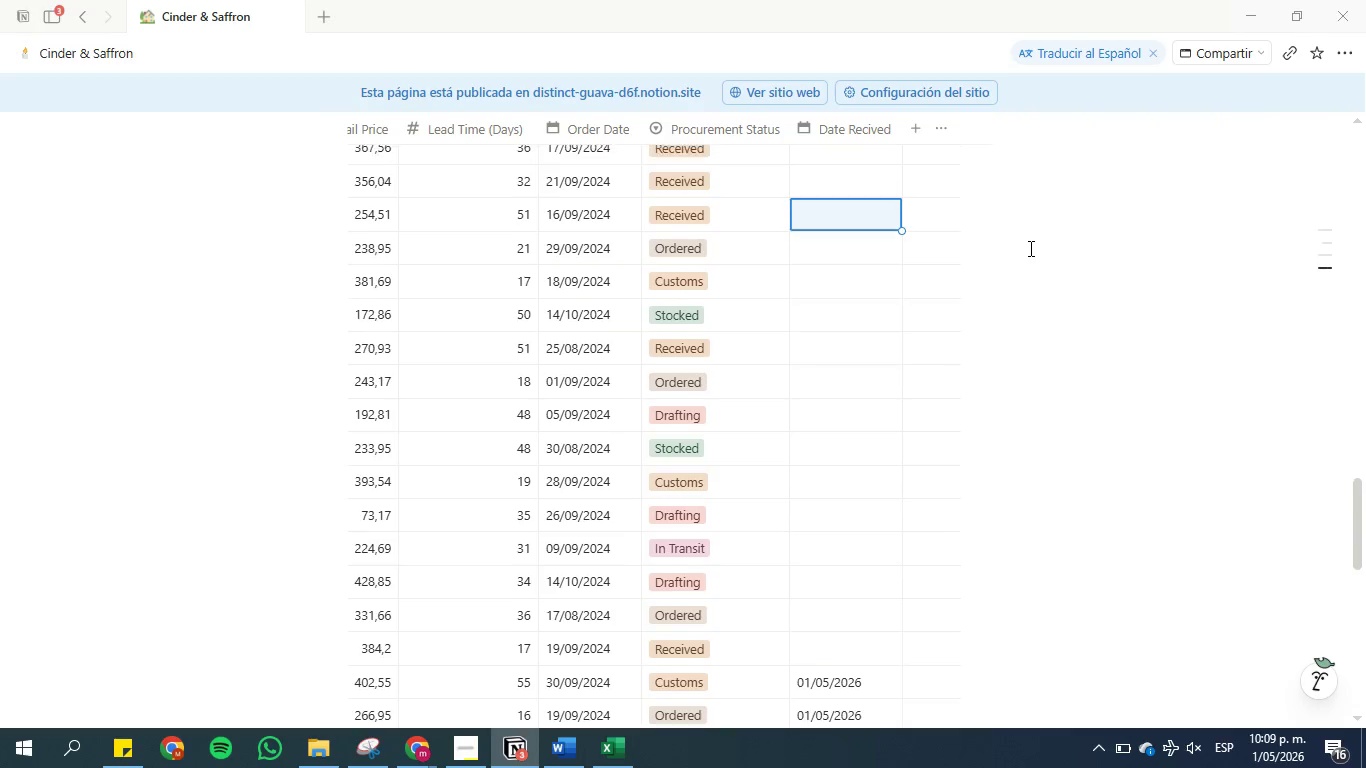 
key(ArrowDown)
 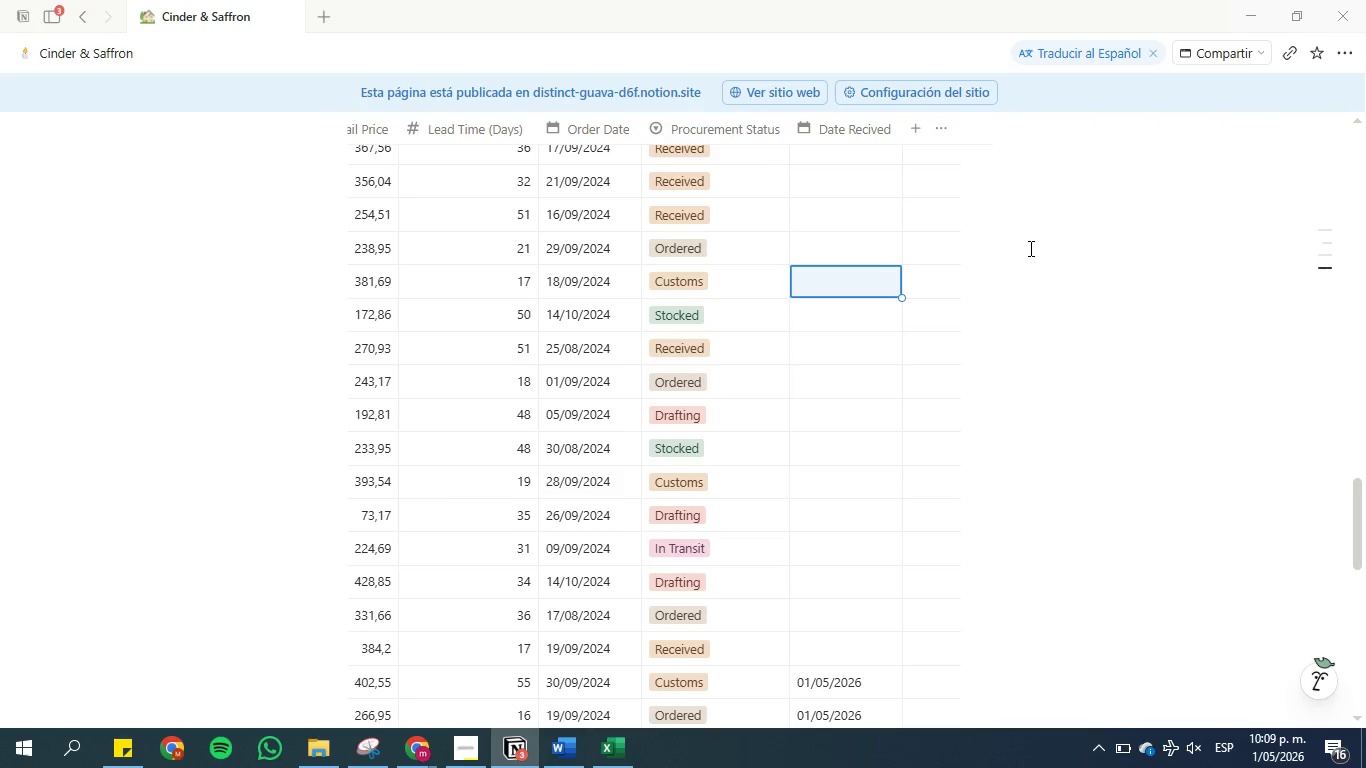 
key(ArrowDown)
 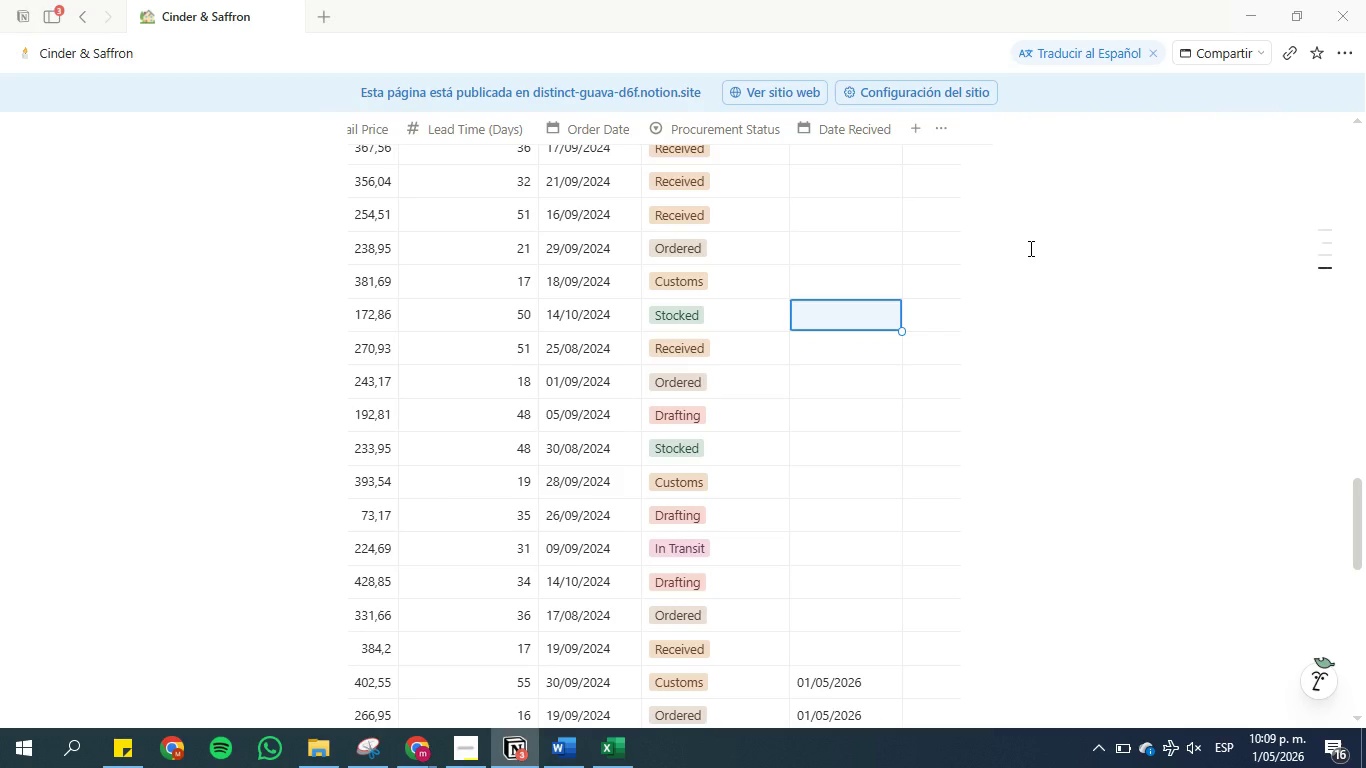 
key(Control+C)
 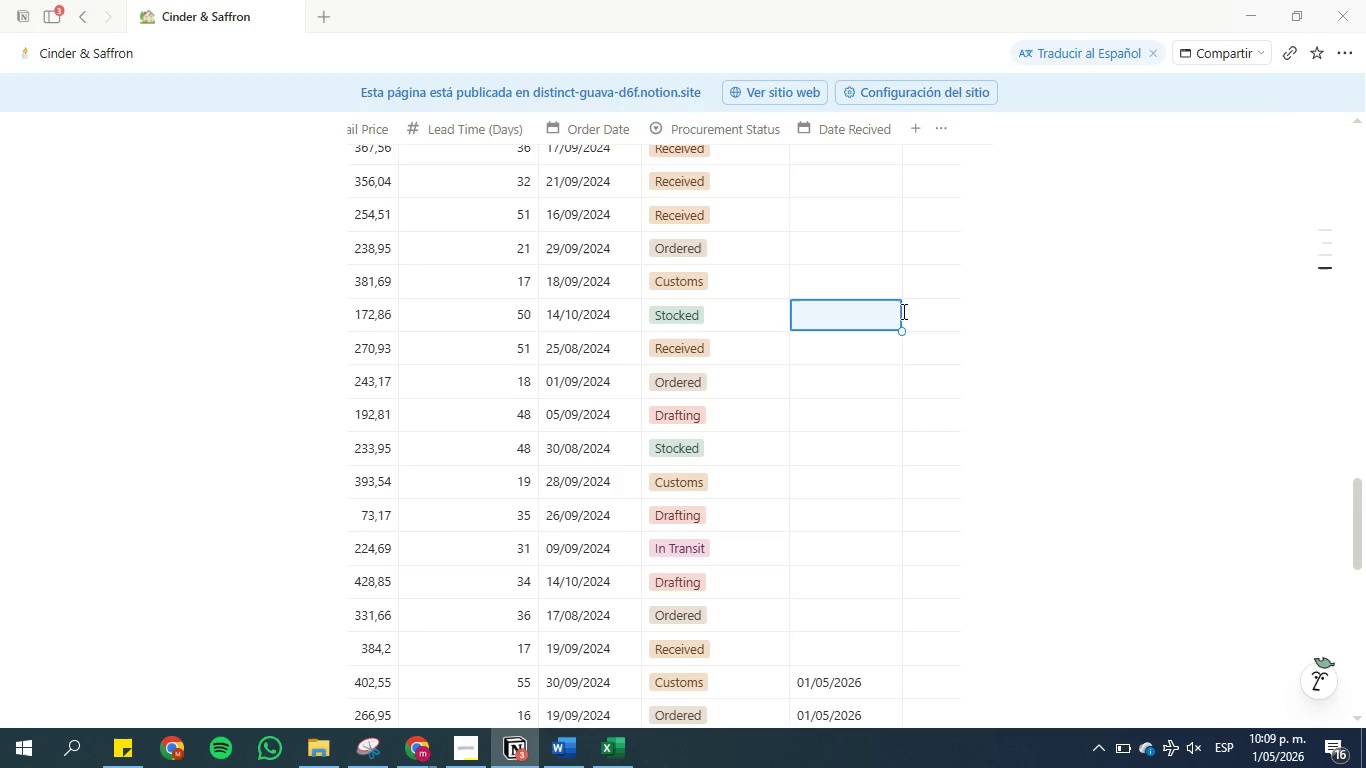 
left_click([833, 321])
 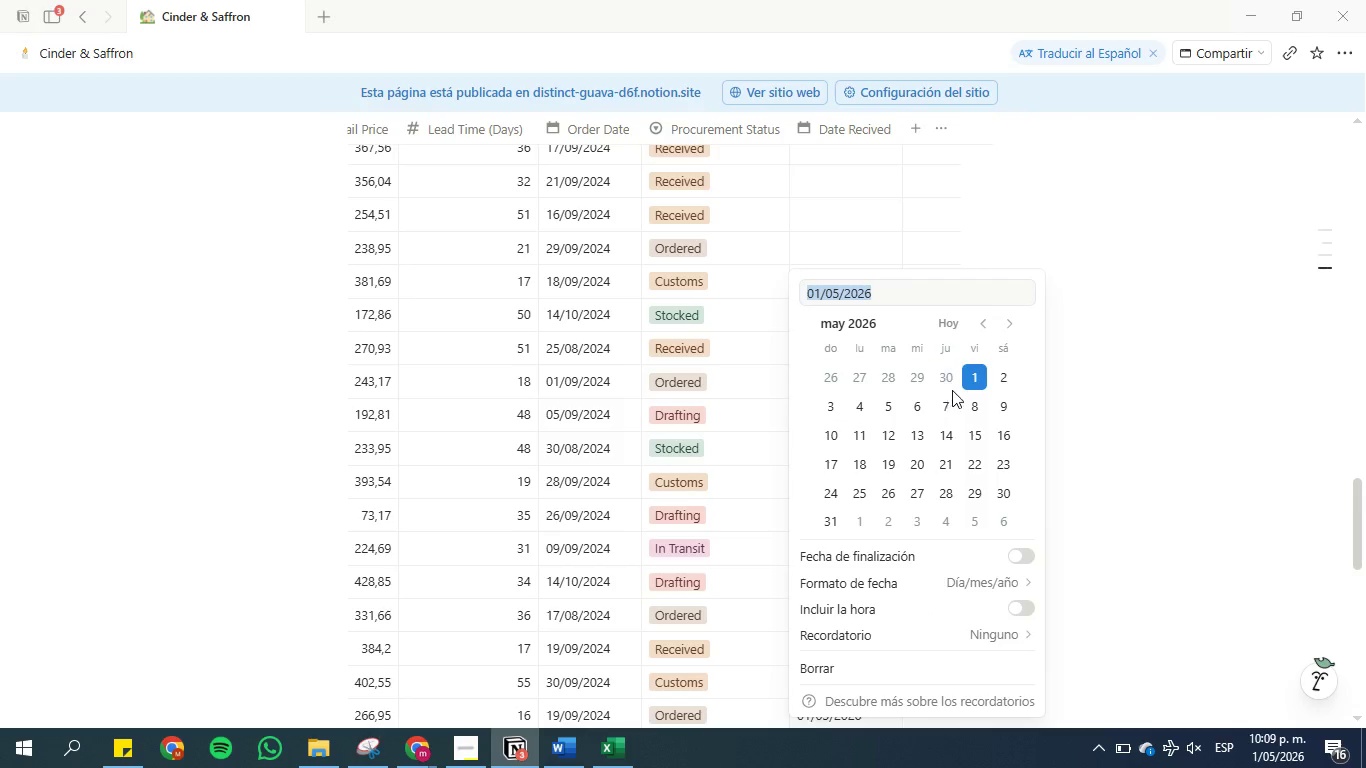 
left_click([969, 377])
 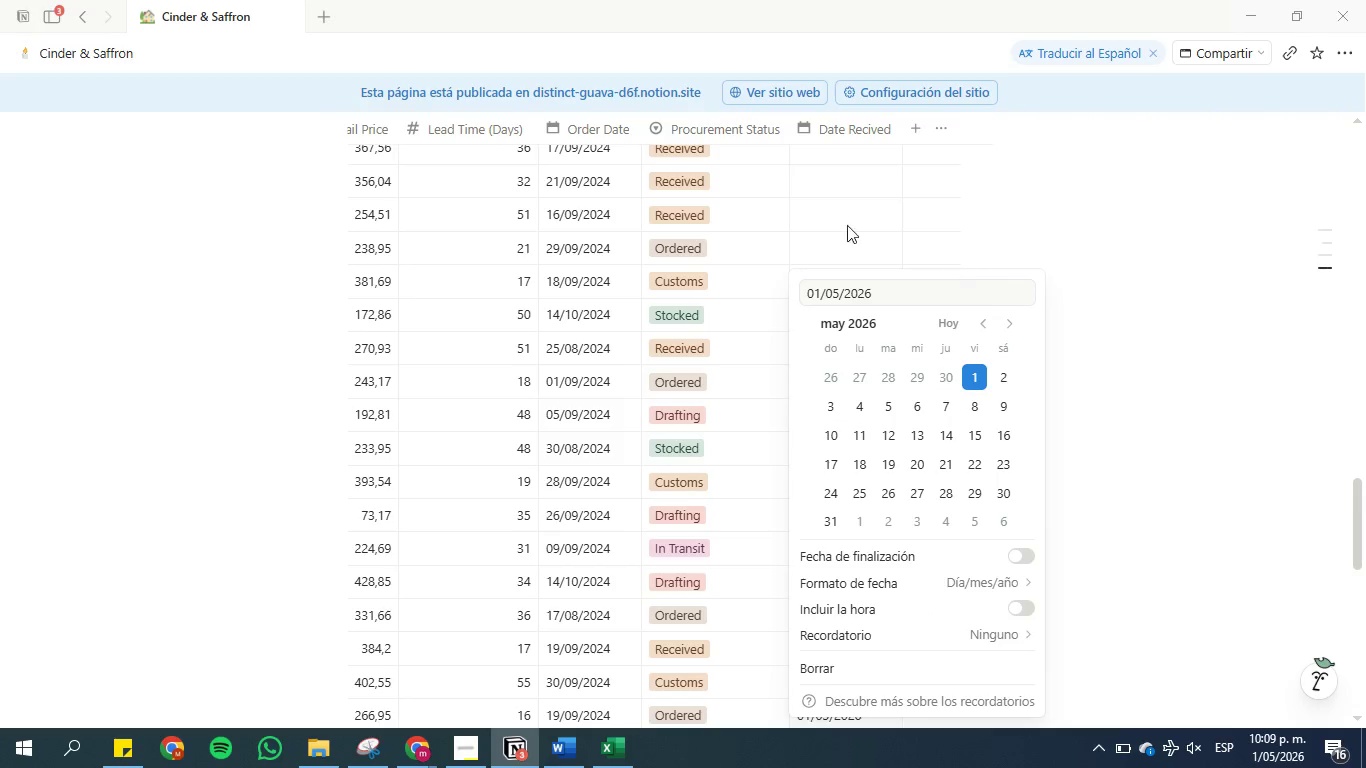 
left_click([816, 208])
 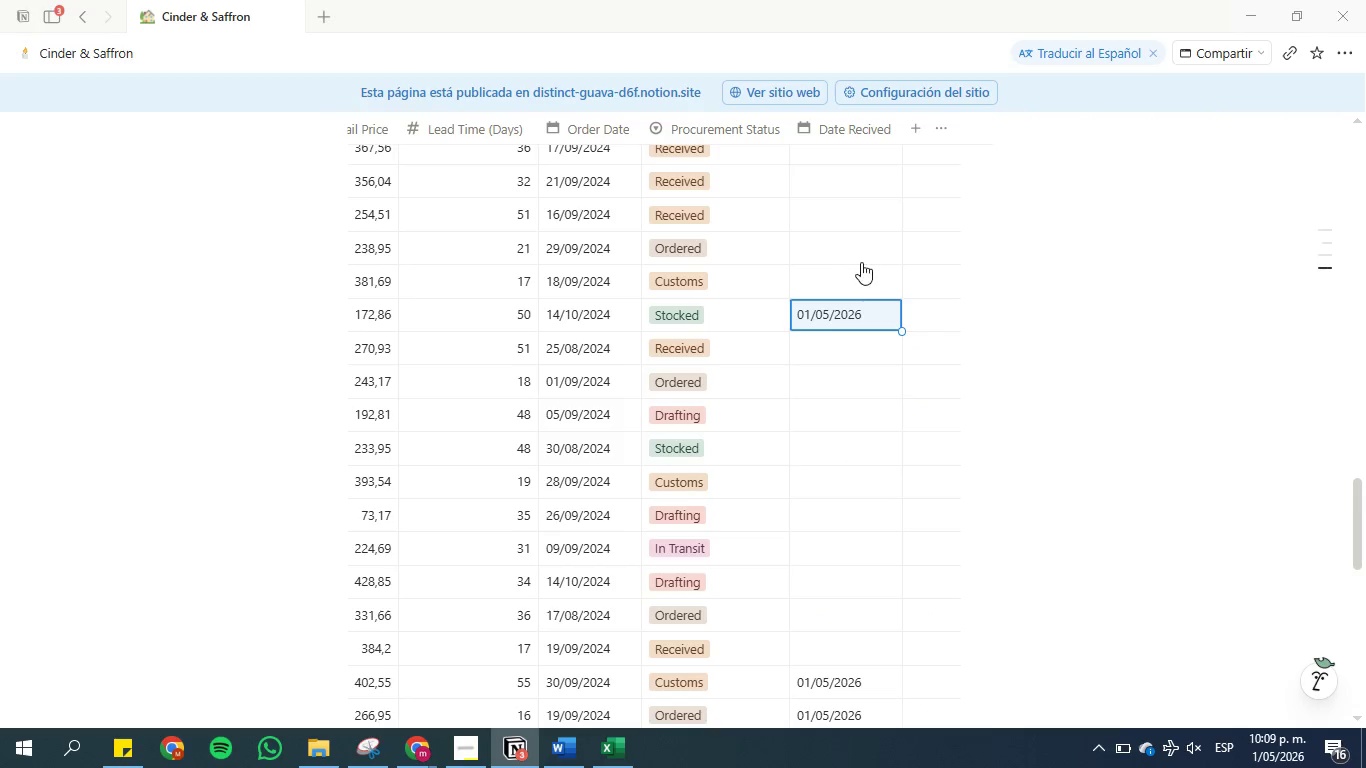 
scroll: coordinate [893, 401], scroll_direction: up, amount: 7.0
 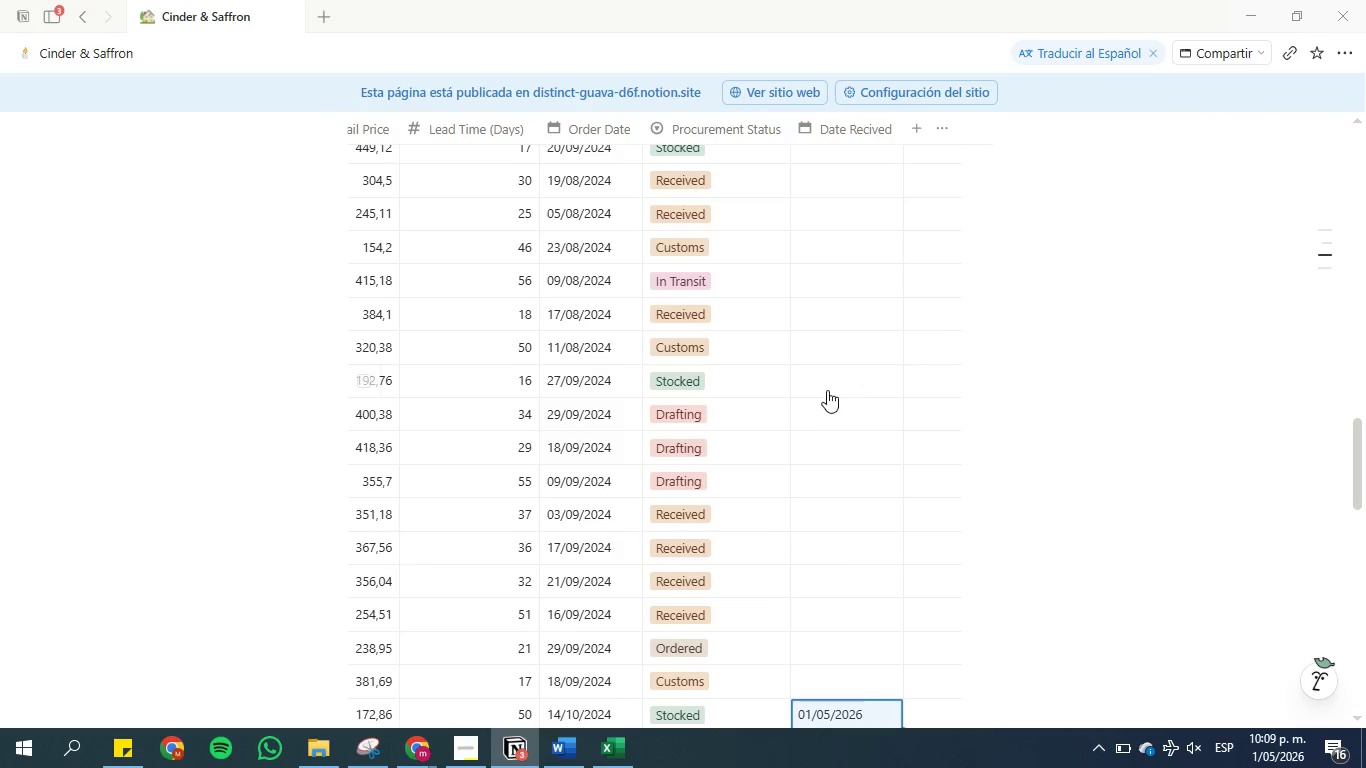 
left_click([830, 376])
 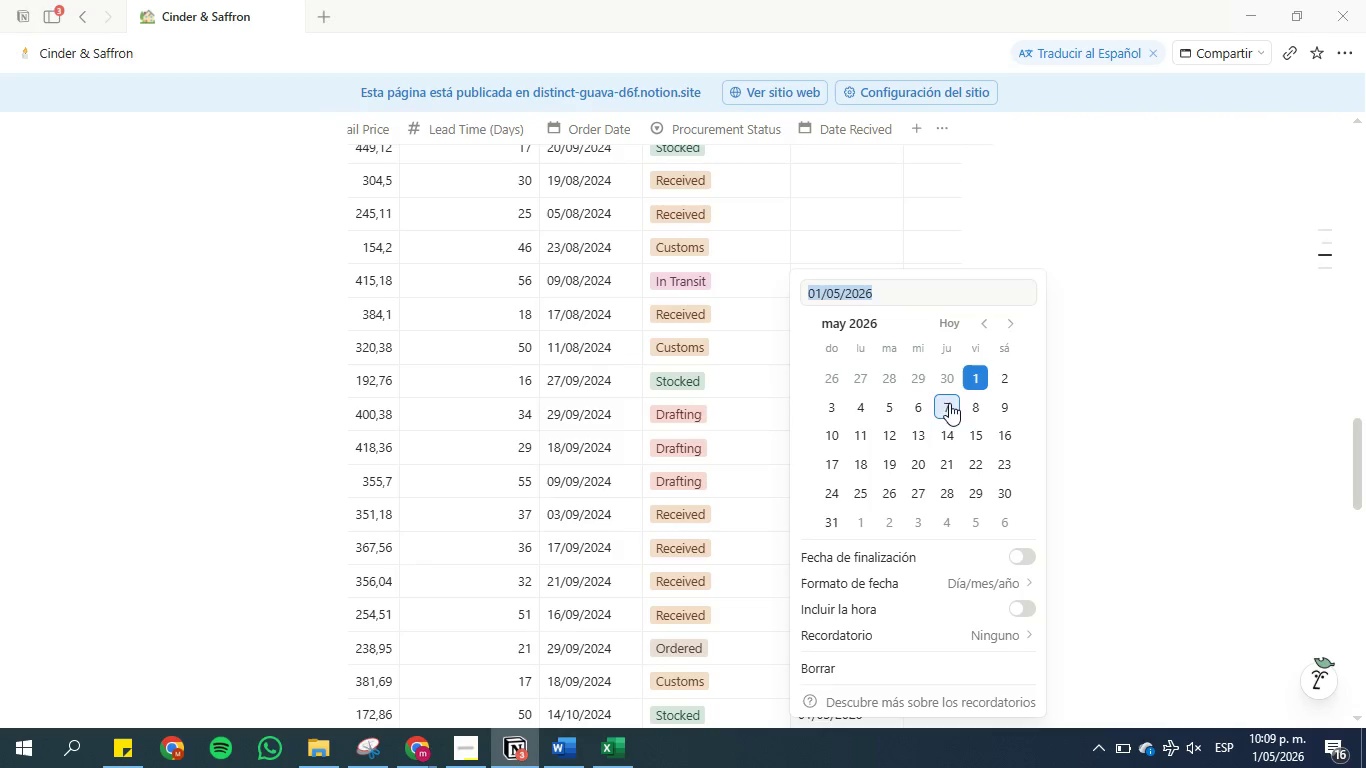 
left_click([977, 376])
 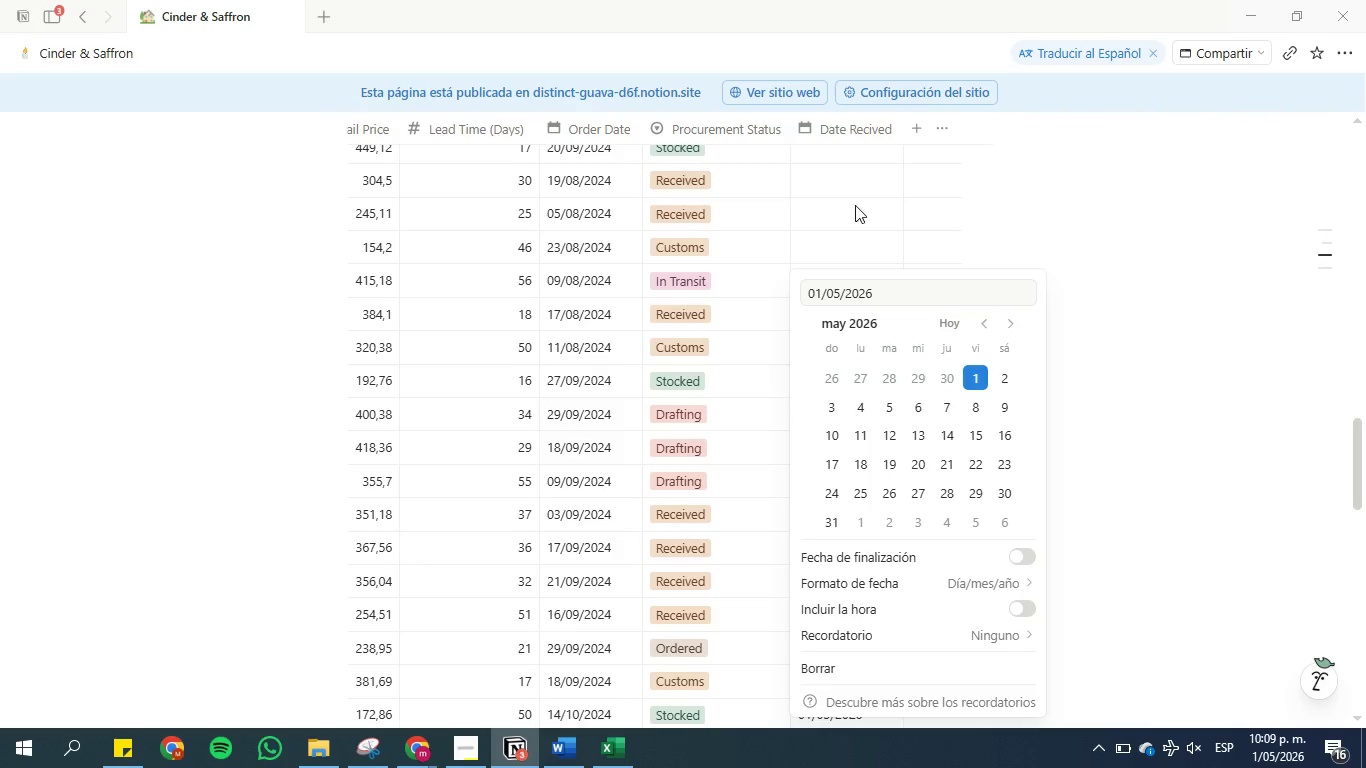 
left_click([846, 195])
 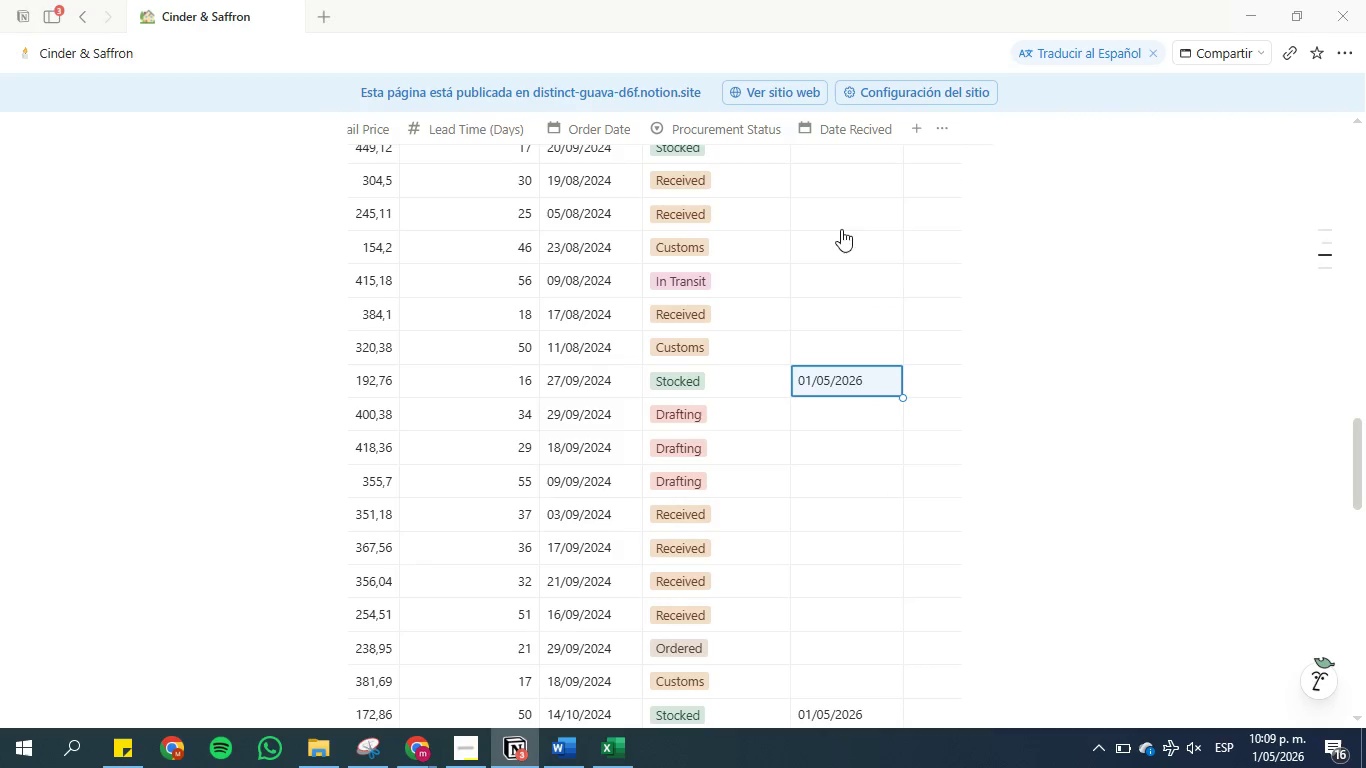 
scroll: coordinate [840, 311], scroll_direction: up, amount: 3.0
 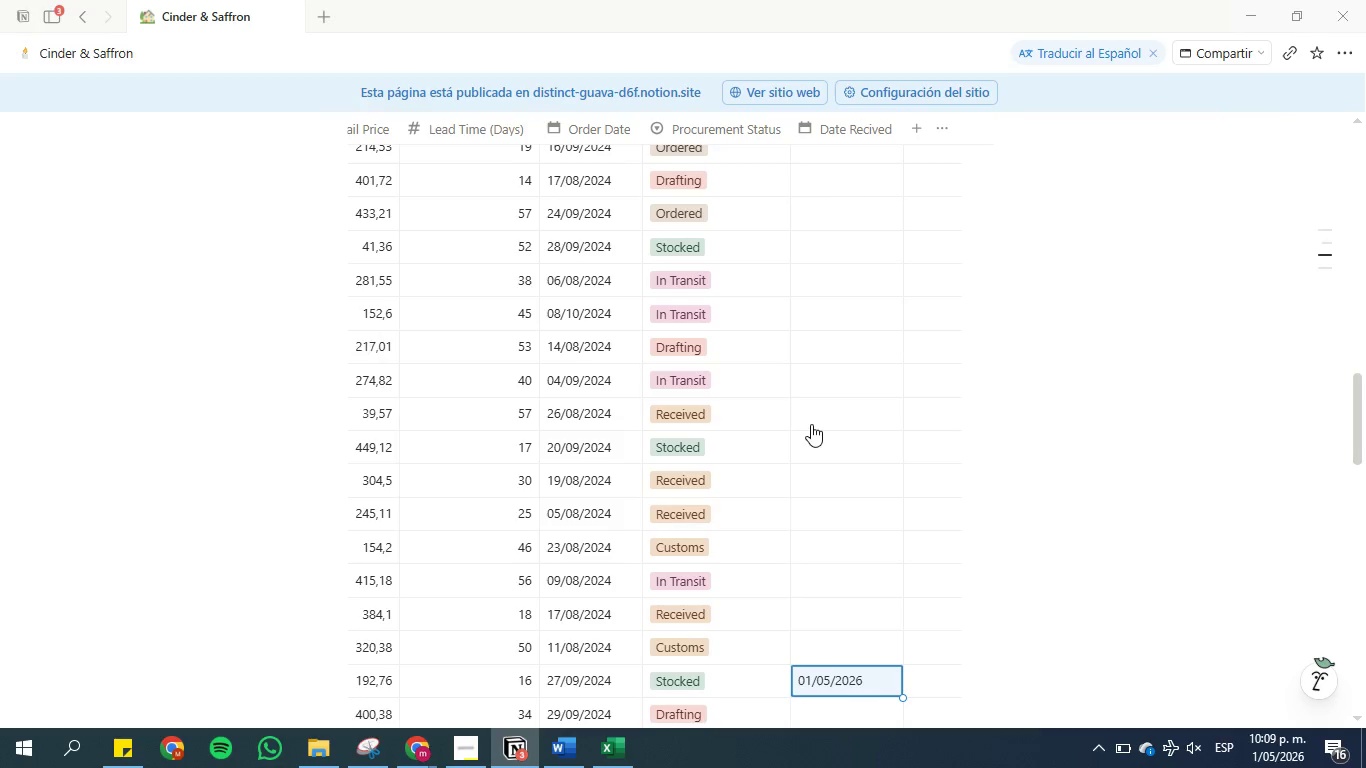 
left_click([817, 442])
 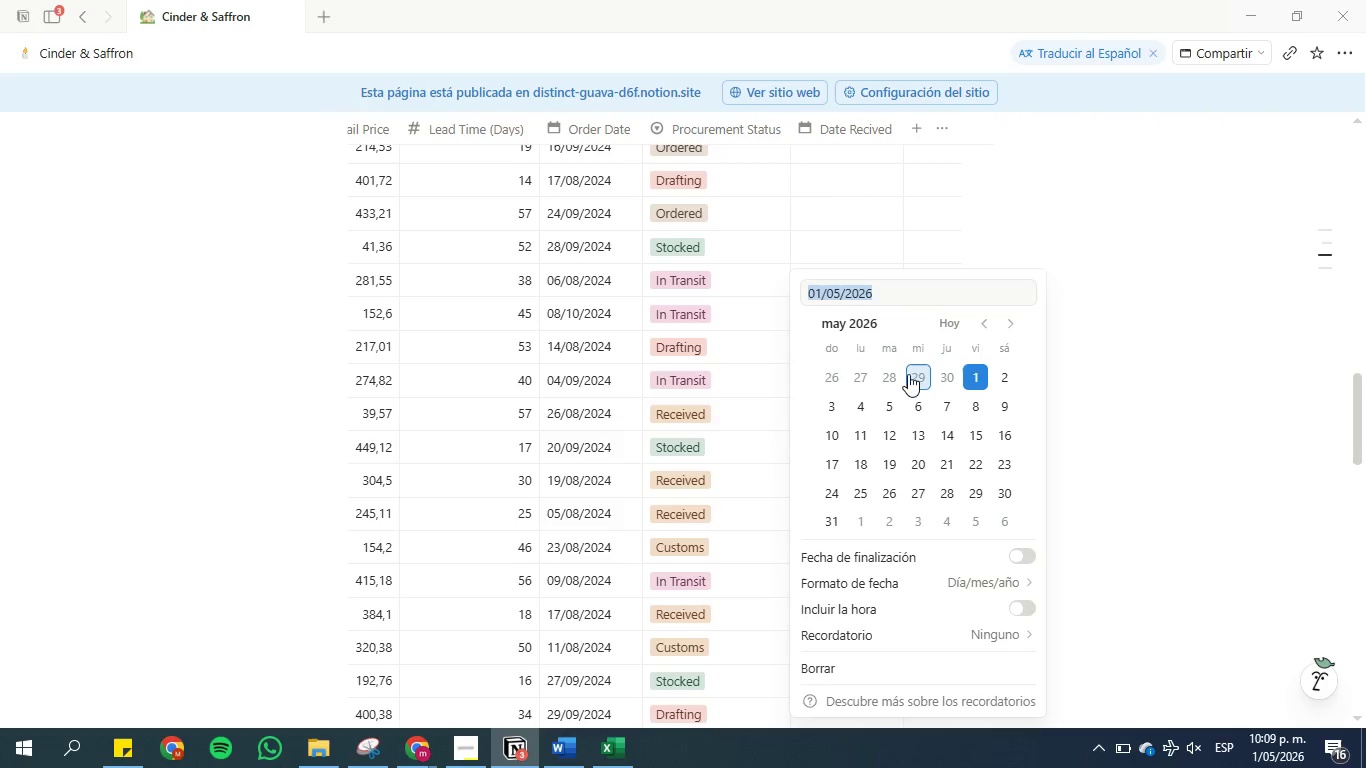 
left_click([888, 374])
 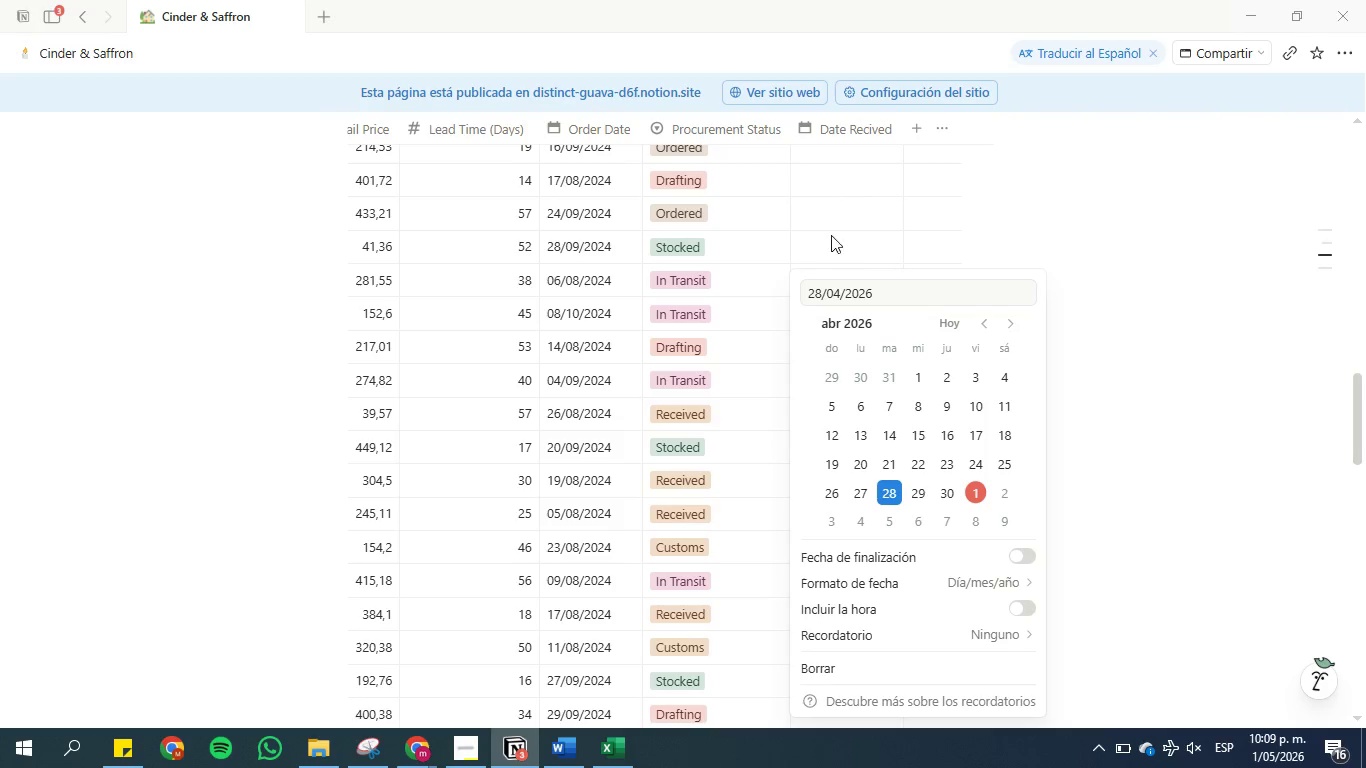 
left_click([829, 229])
 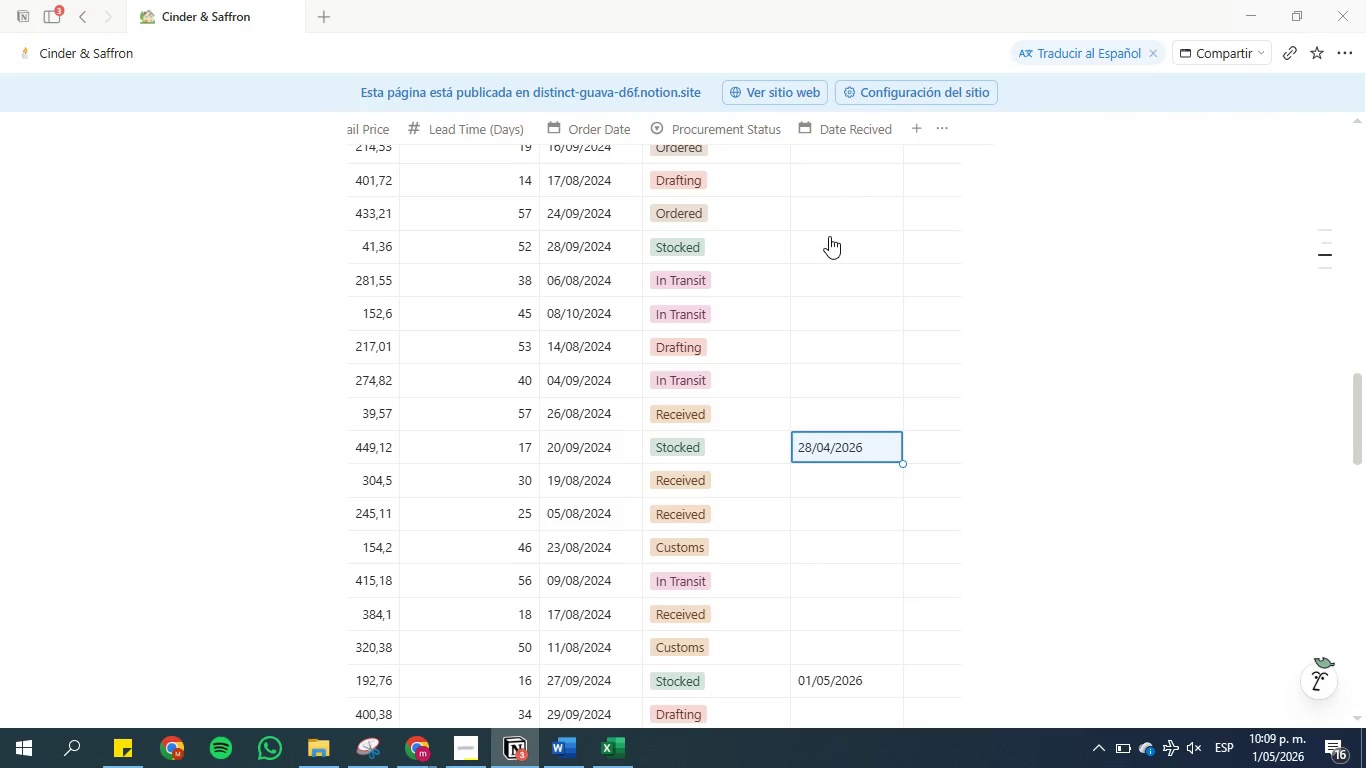 
left_click([829, 236])
 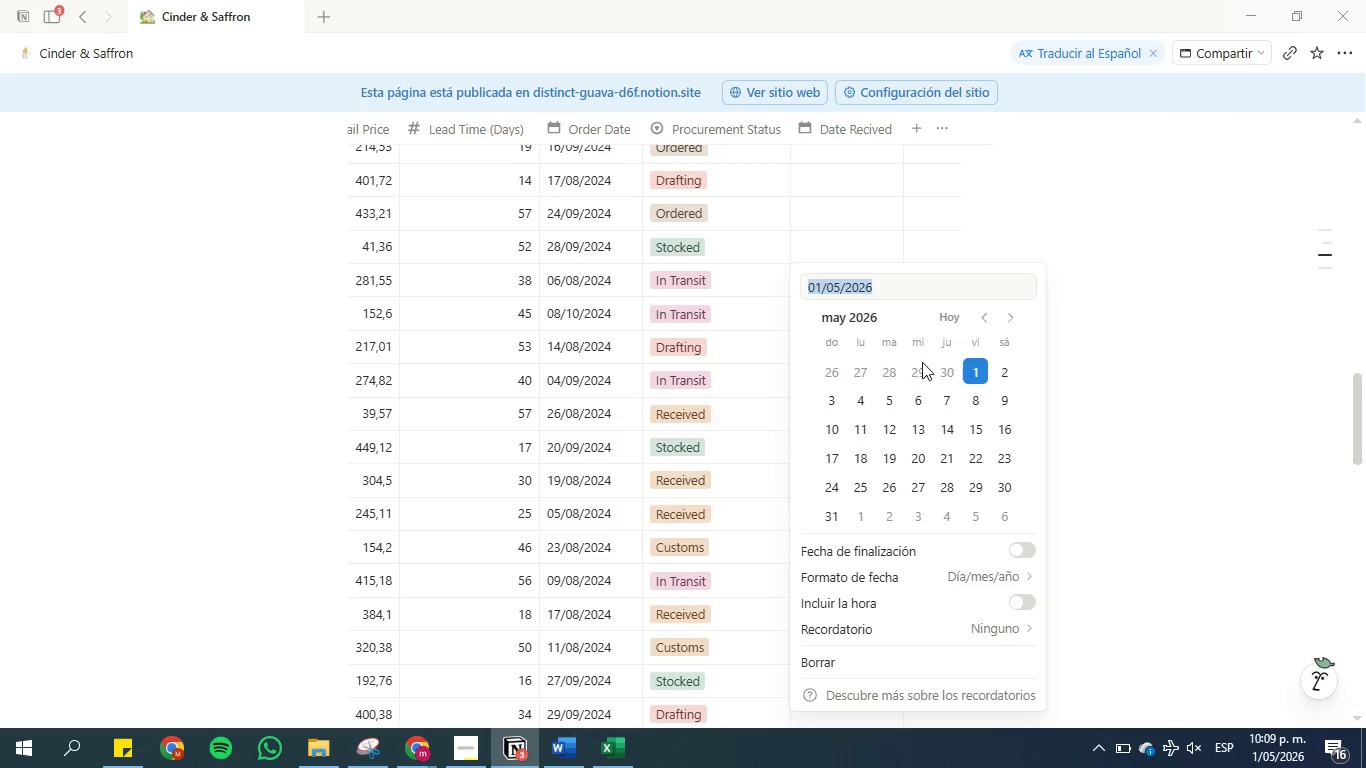 
left_click([895, 364])
 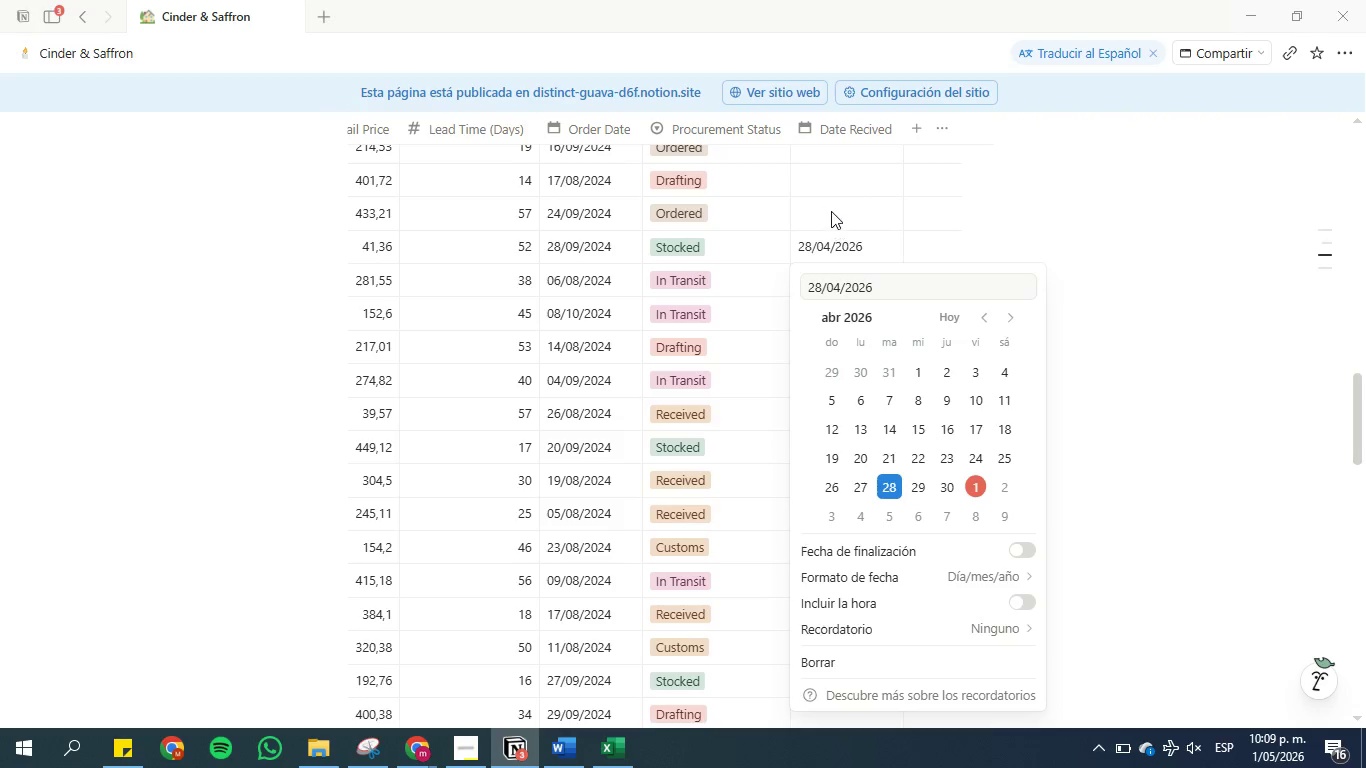 
left_click([830, 193])
 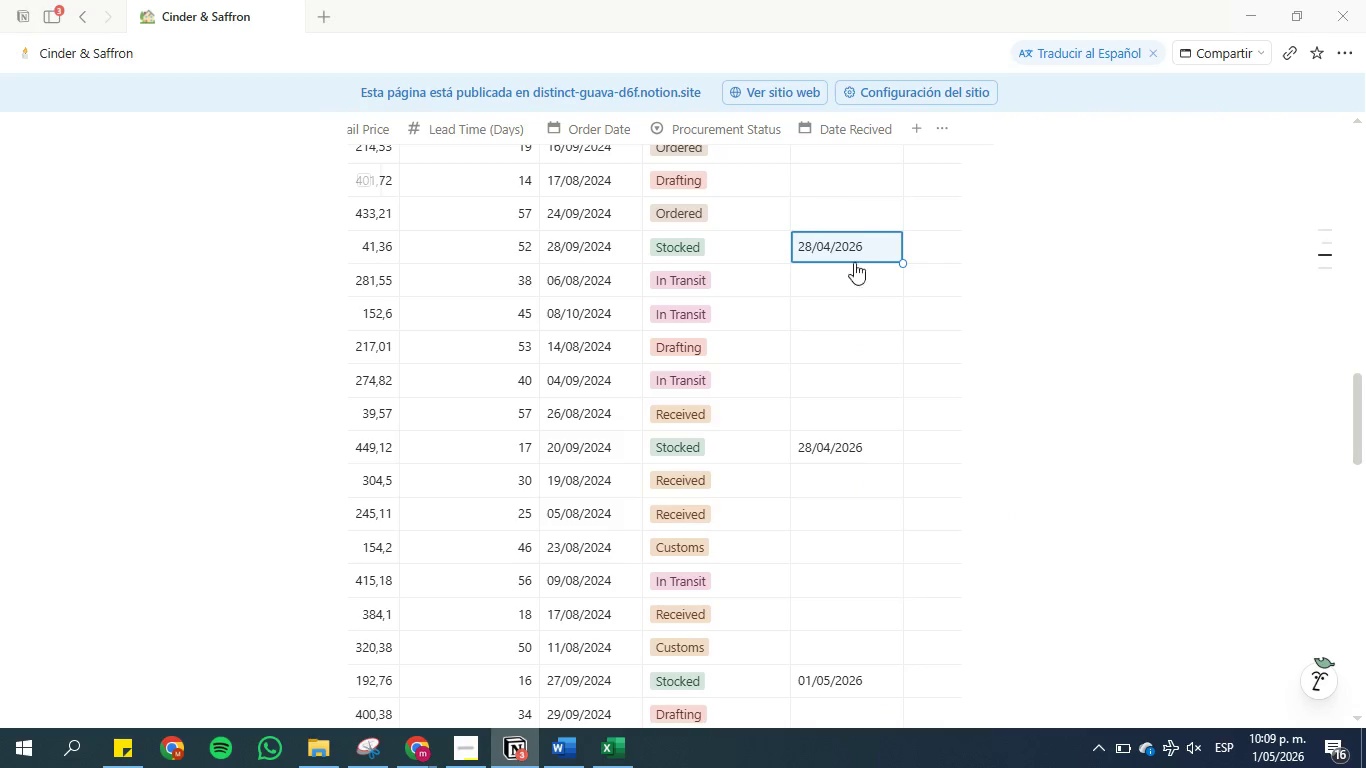 
scroll: coordinate [831, 347], scroll_direction: up, amount: 4.0
 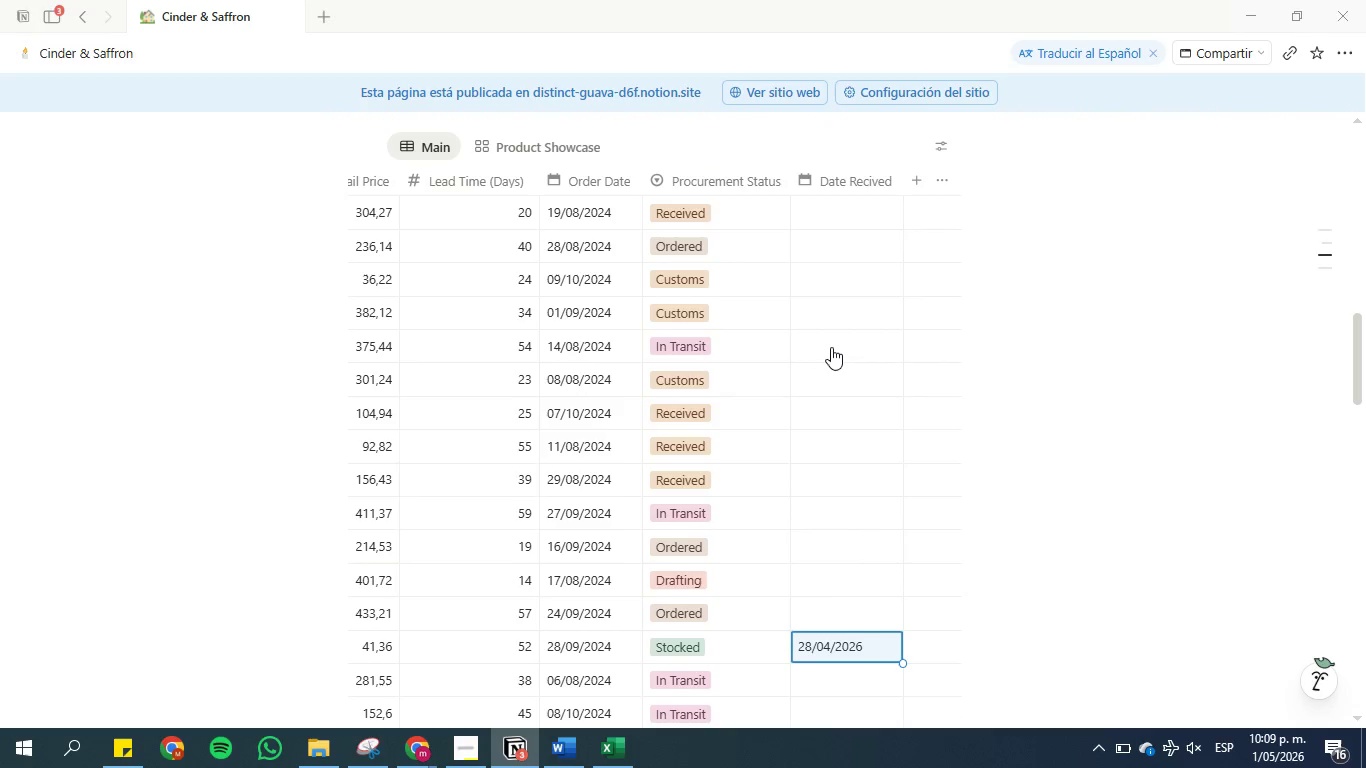 
scroll: coordinate [831, 347], scroll_direction: down, amount: 11.0
 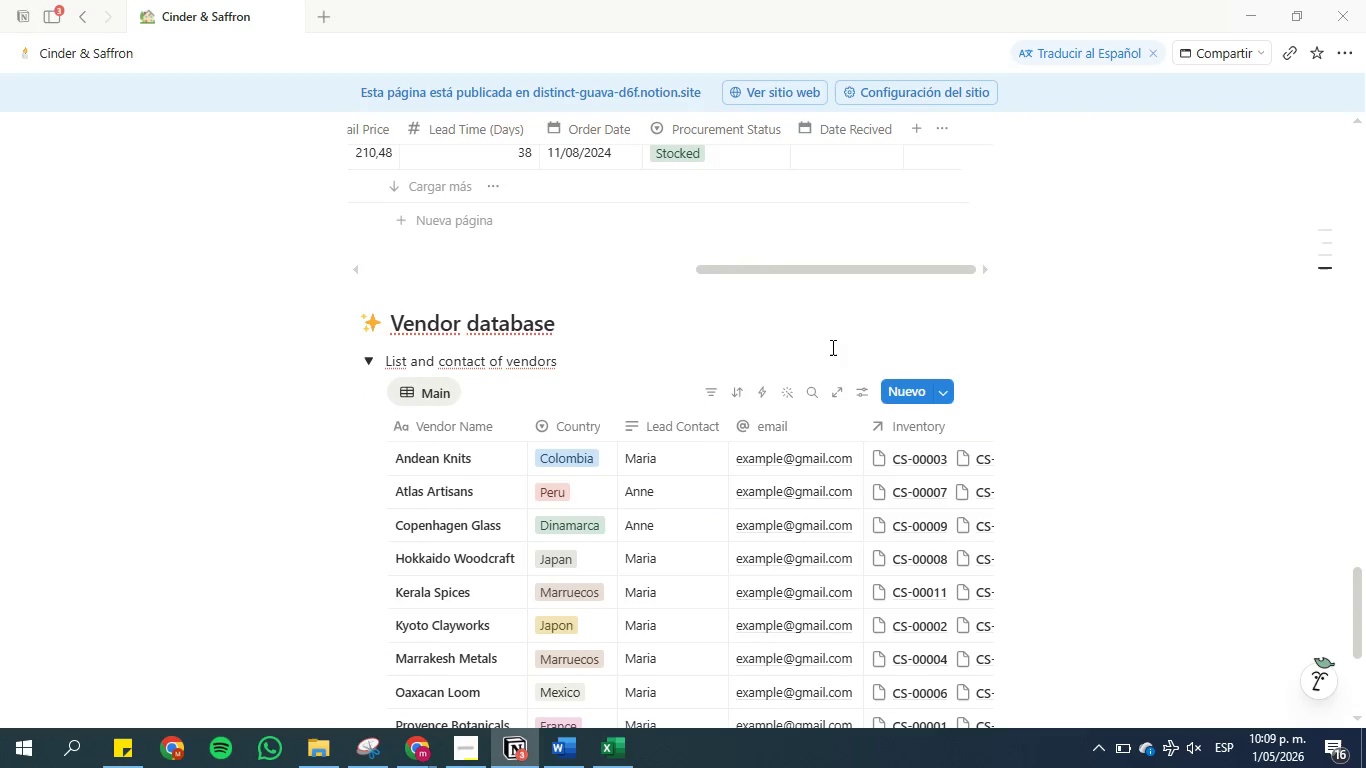 
scroll: coordinate [682, 226], scroll_direction: up, amount: 2.0
 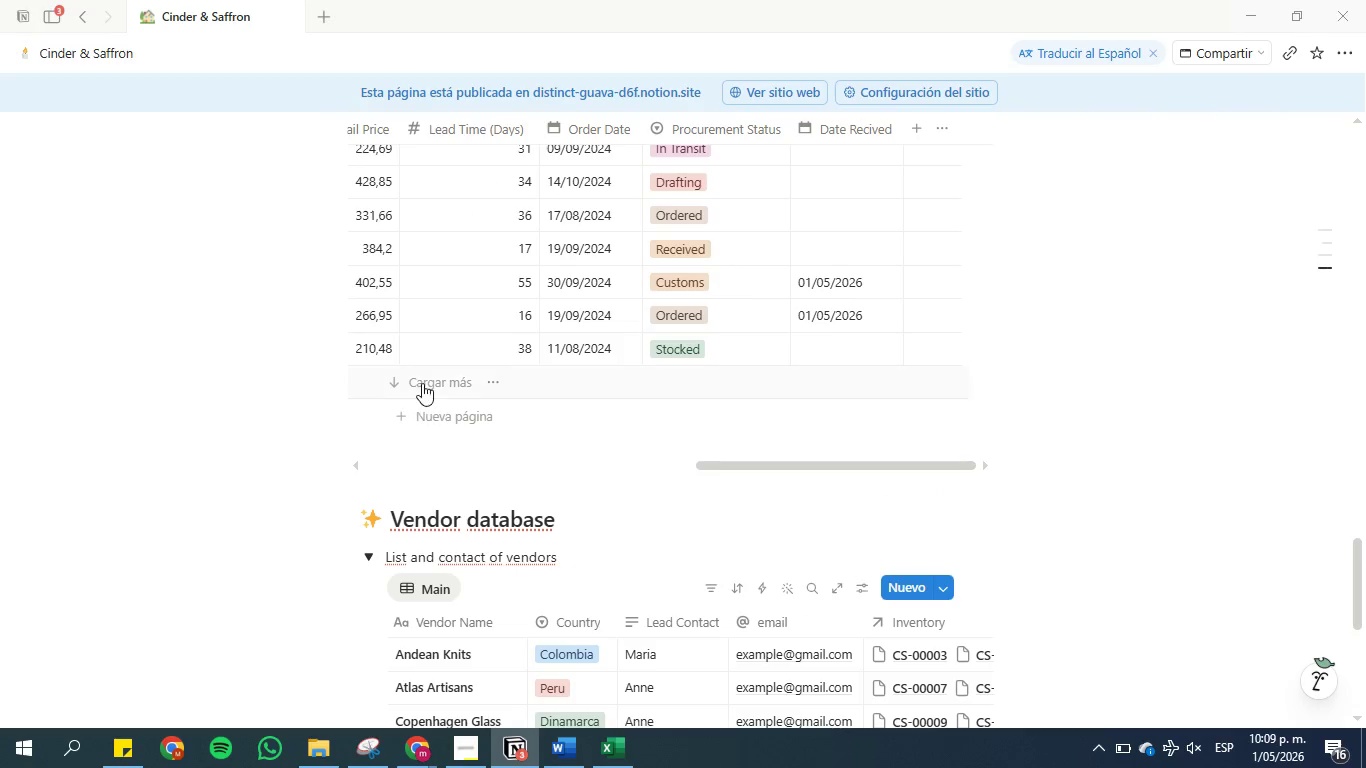 
left_click([422, 376])
 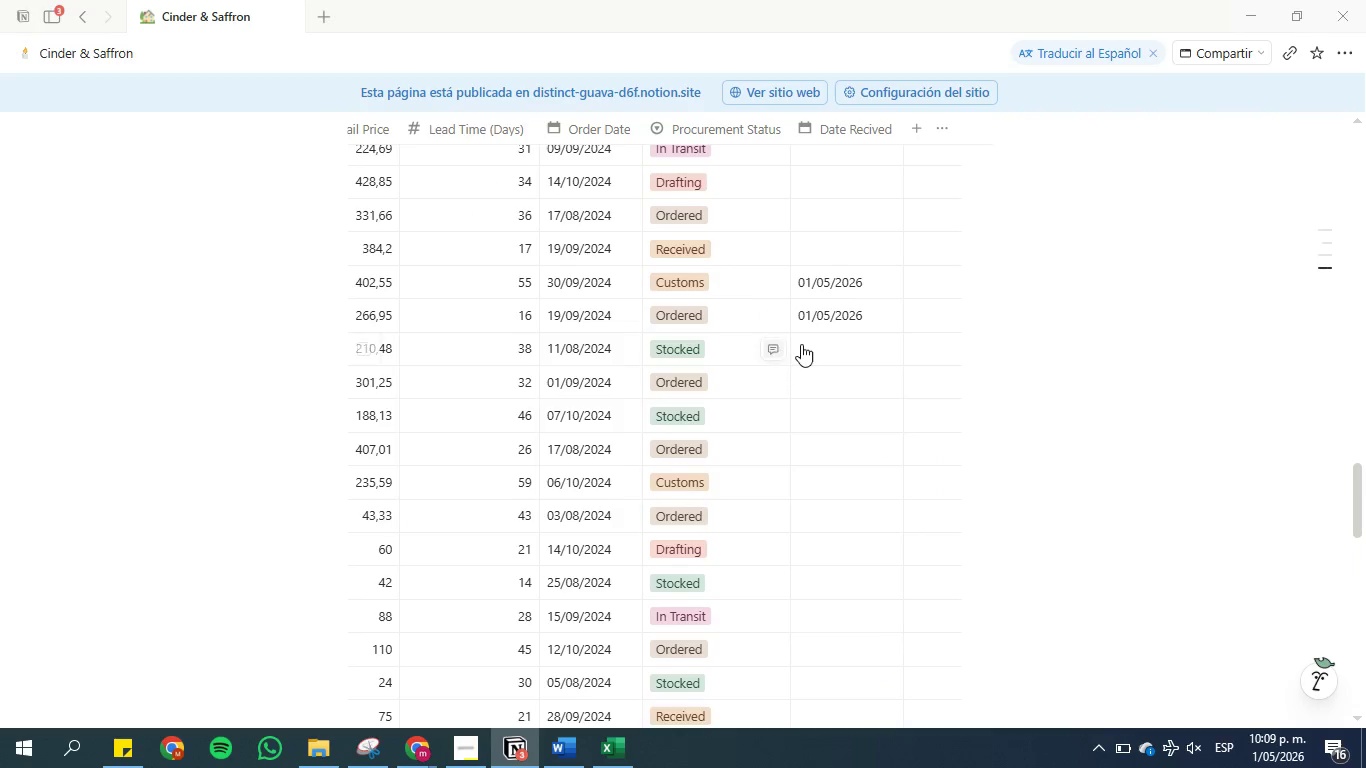 
scroll: coordinate [803, 346], scroll_direction: down, amount: 6.0
 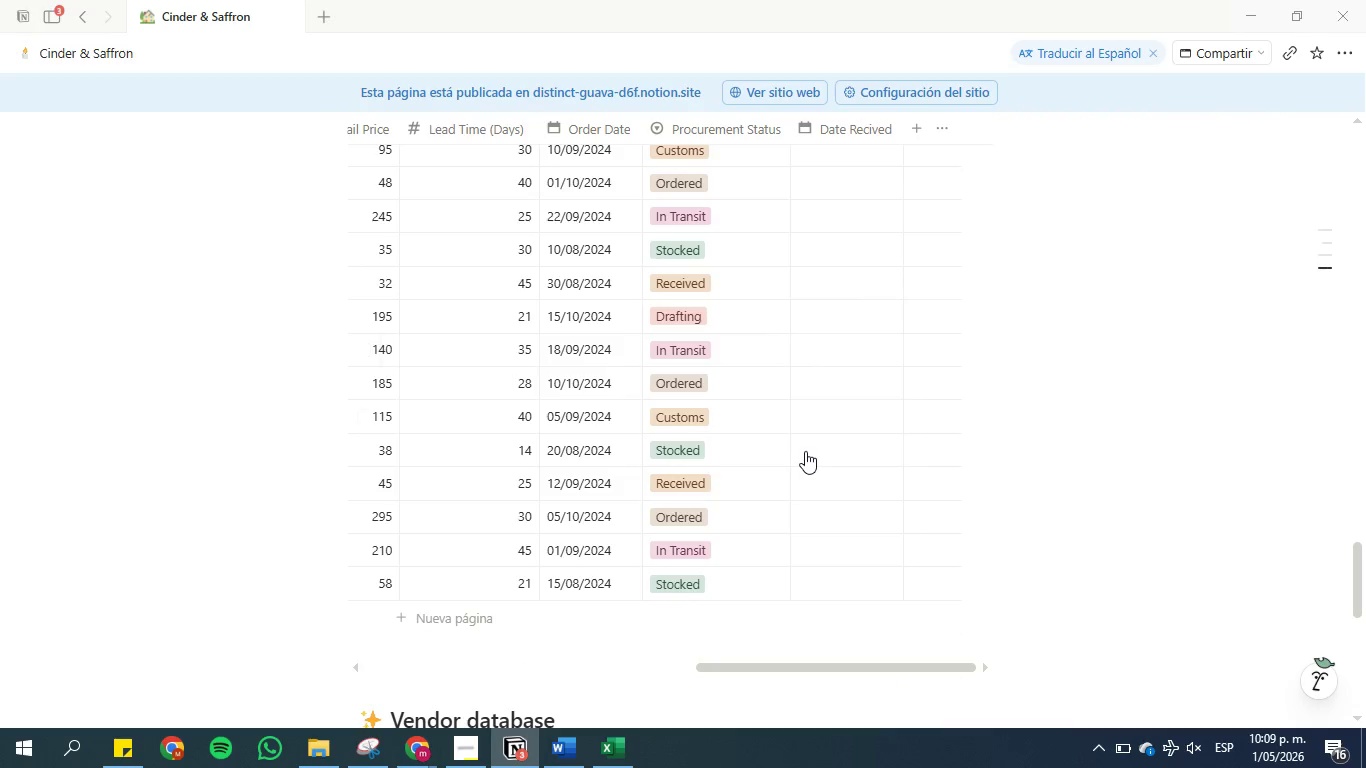 
left_click([808, 450])
 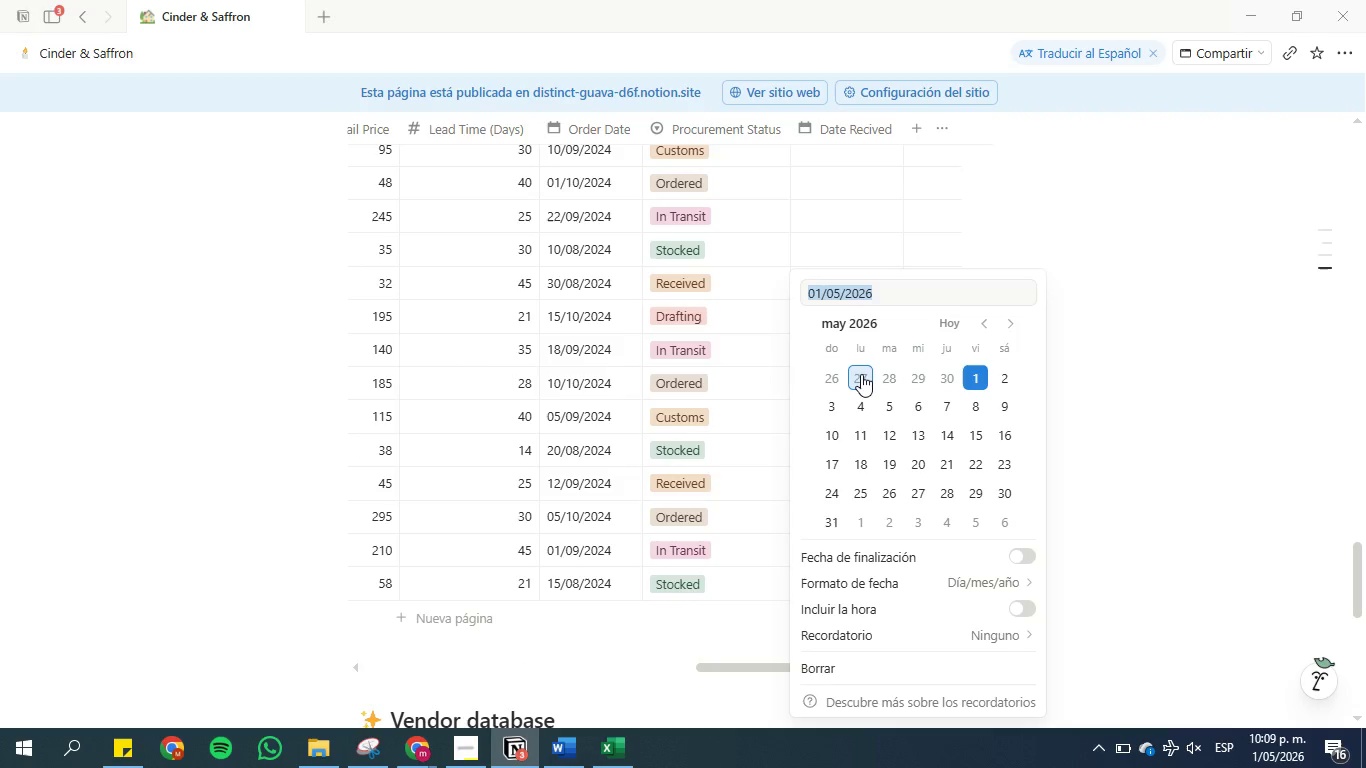 
left_click([861, 374])
 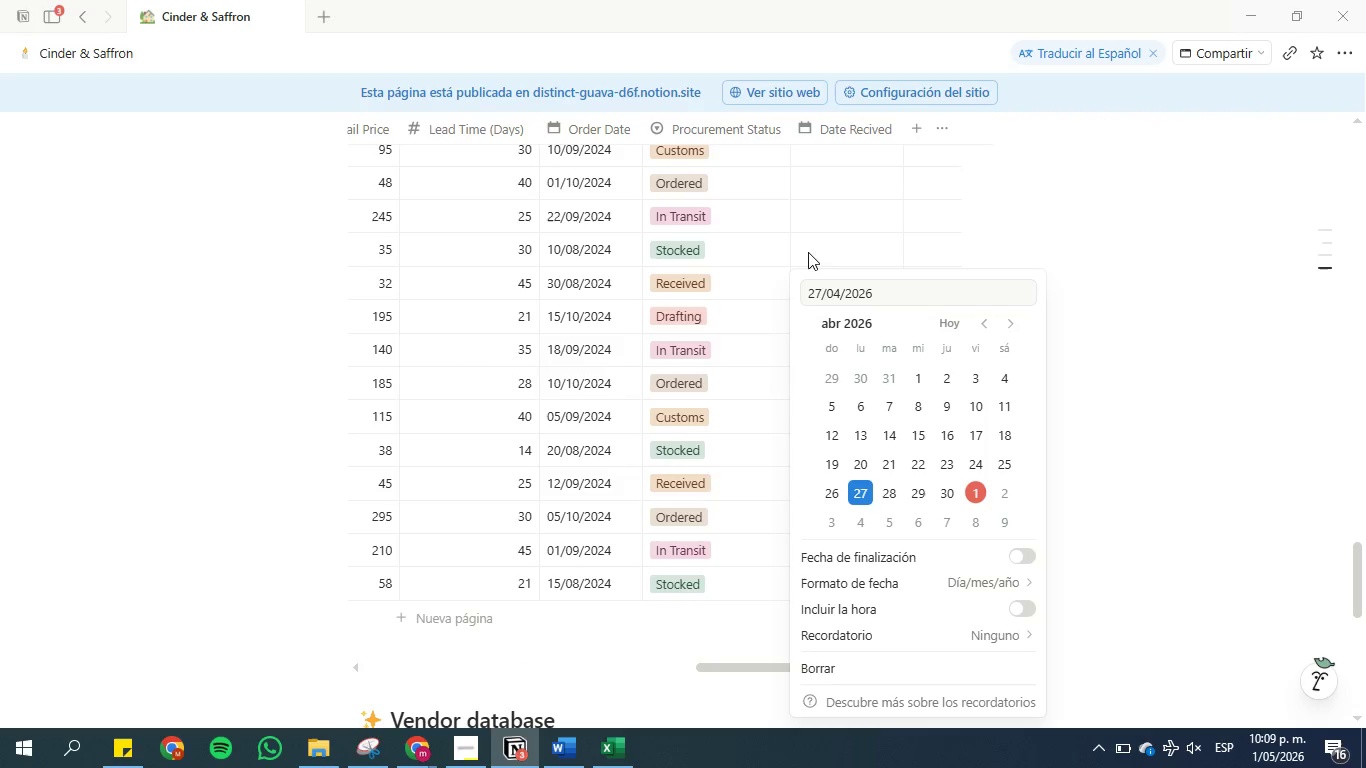 
left_click([822, 234])
 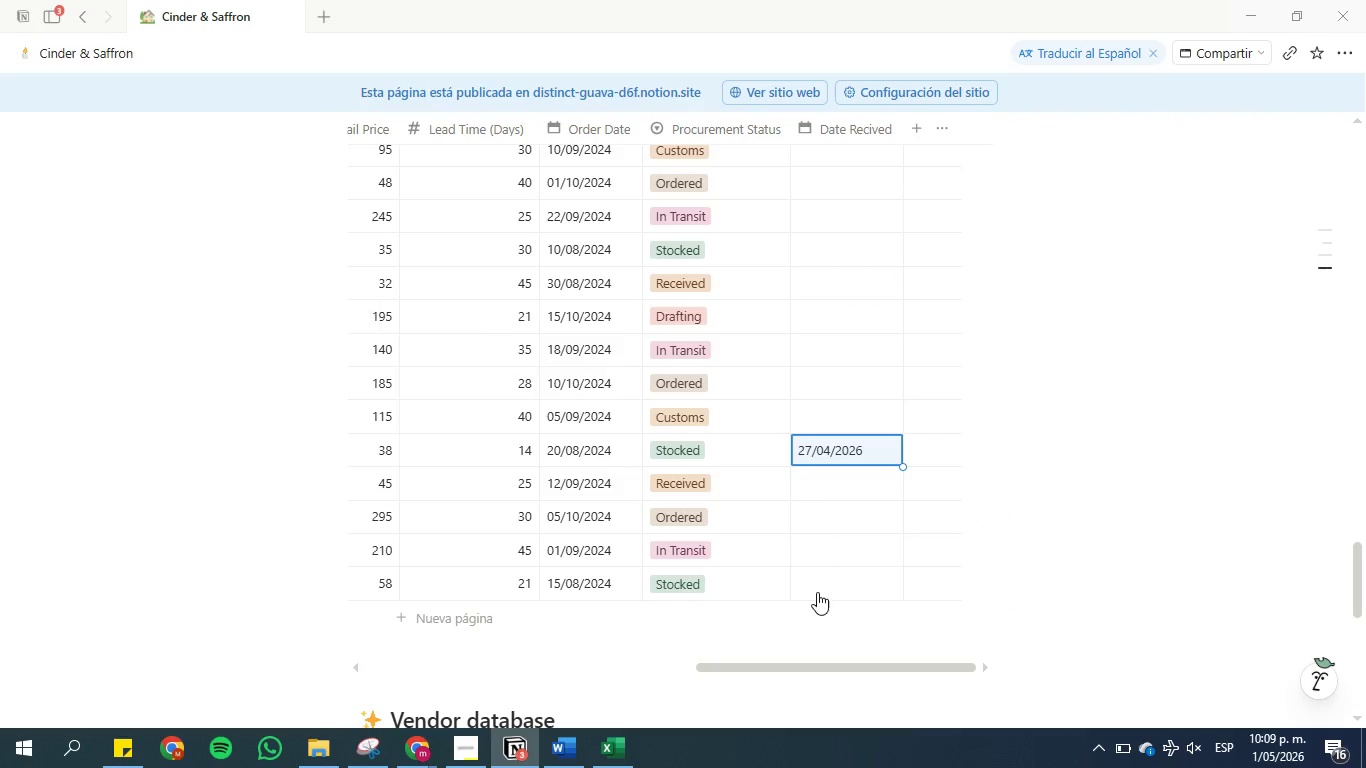 
left_click([825, 585])
 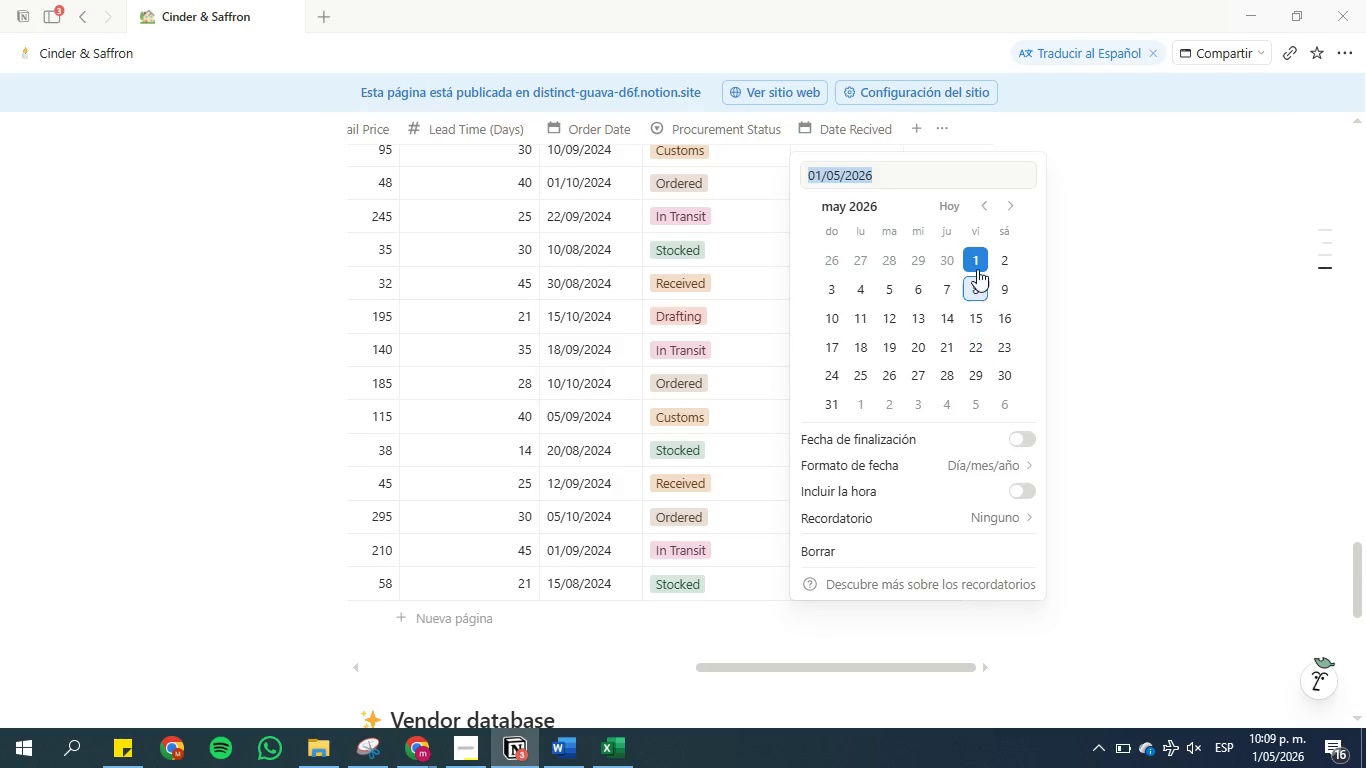 
left_click([979, 259])
 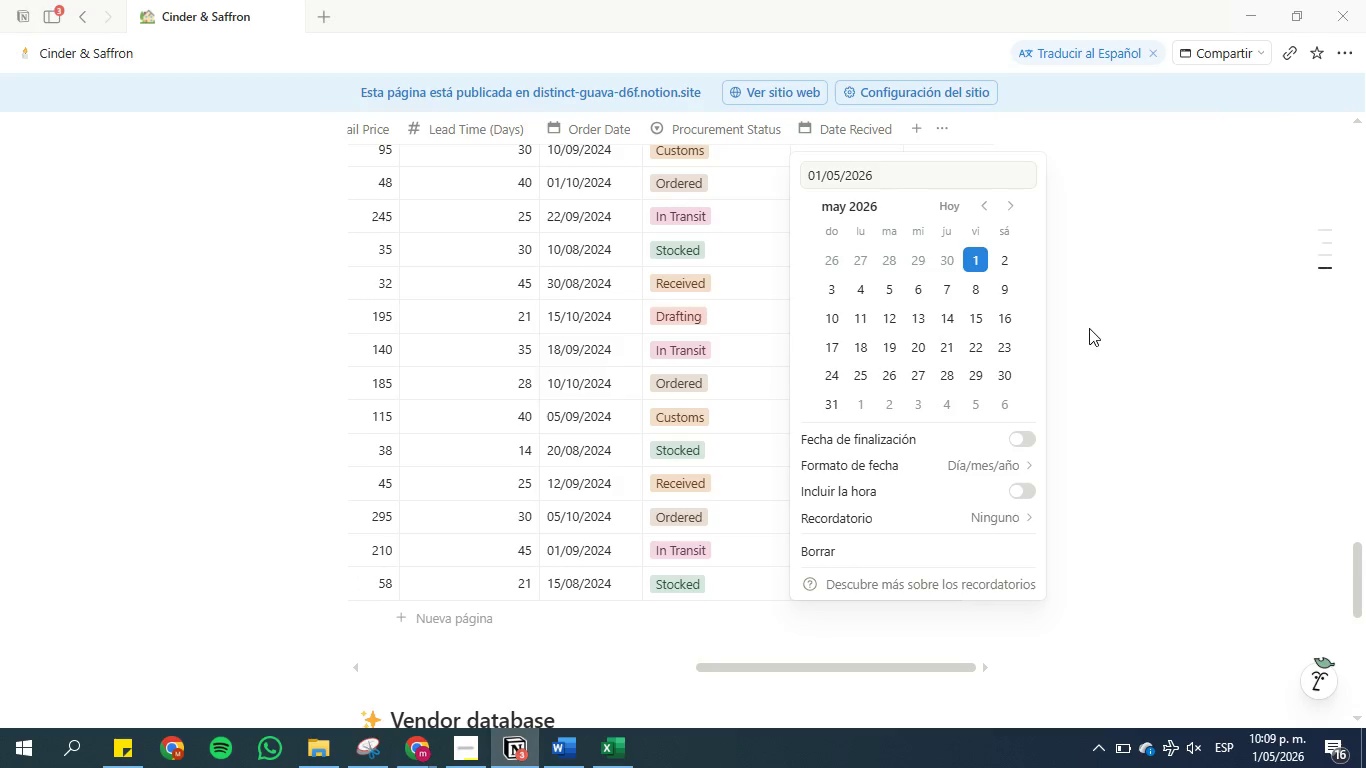 
left_click([1089, 329])
 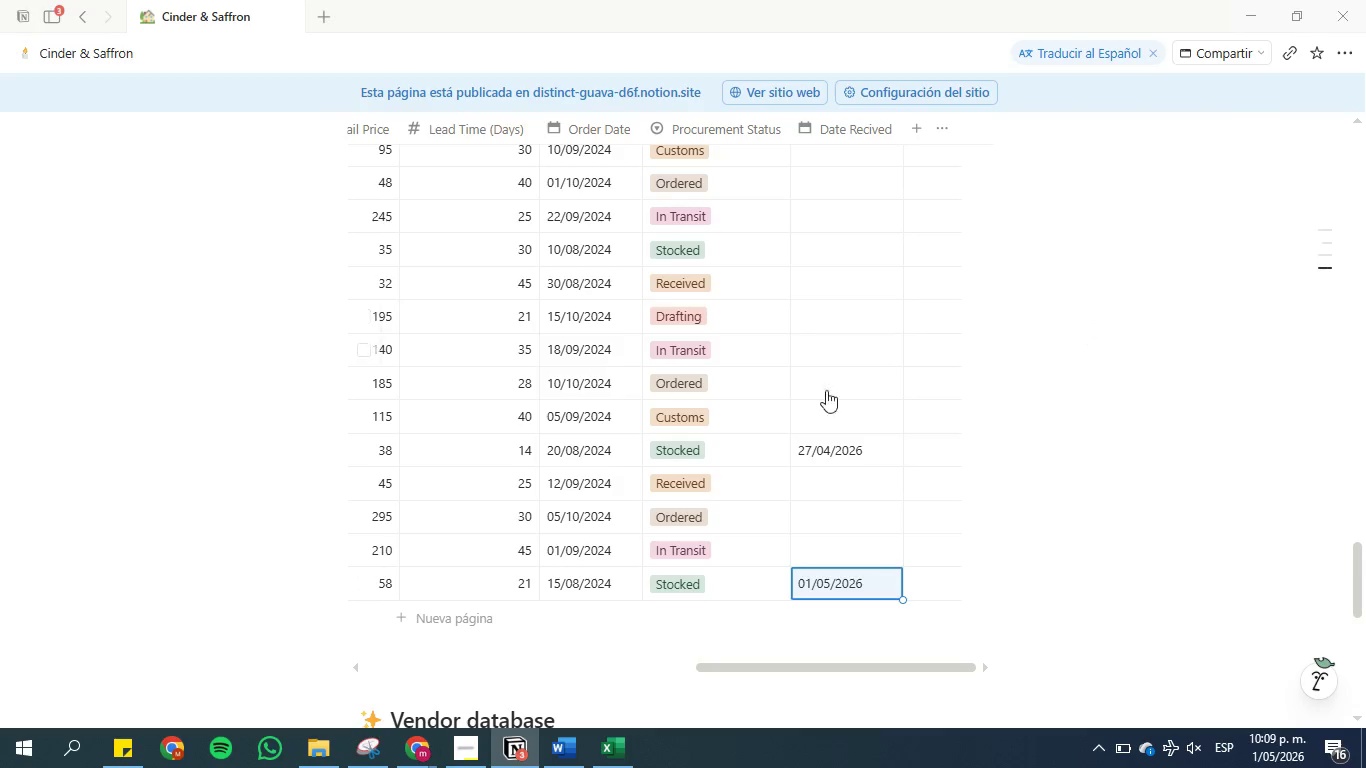 
scroll: coordinate [841, 379], scroll_direction: up, amount: 29.0
 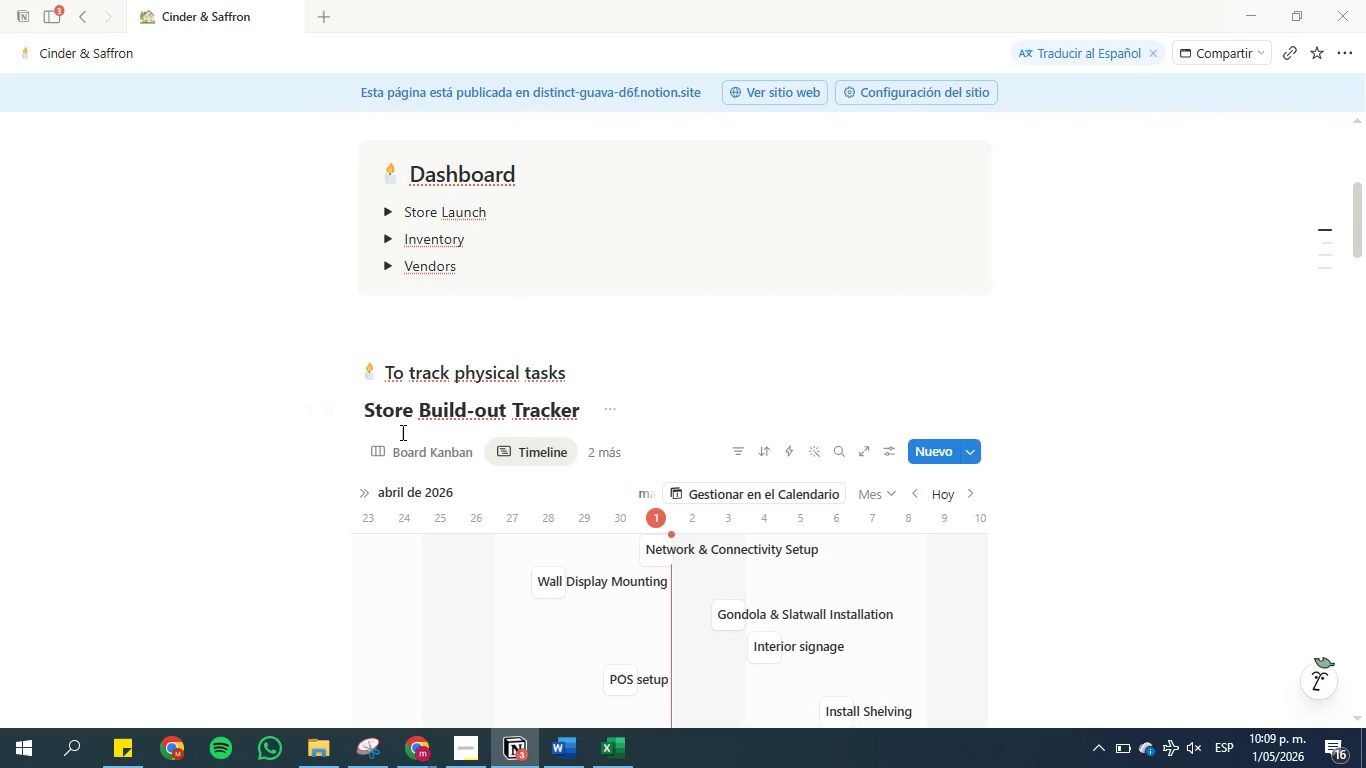 
left_click([401, 451])
 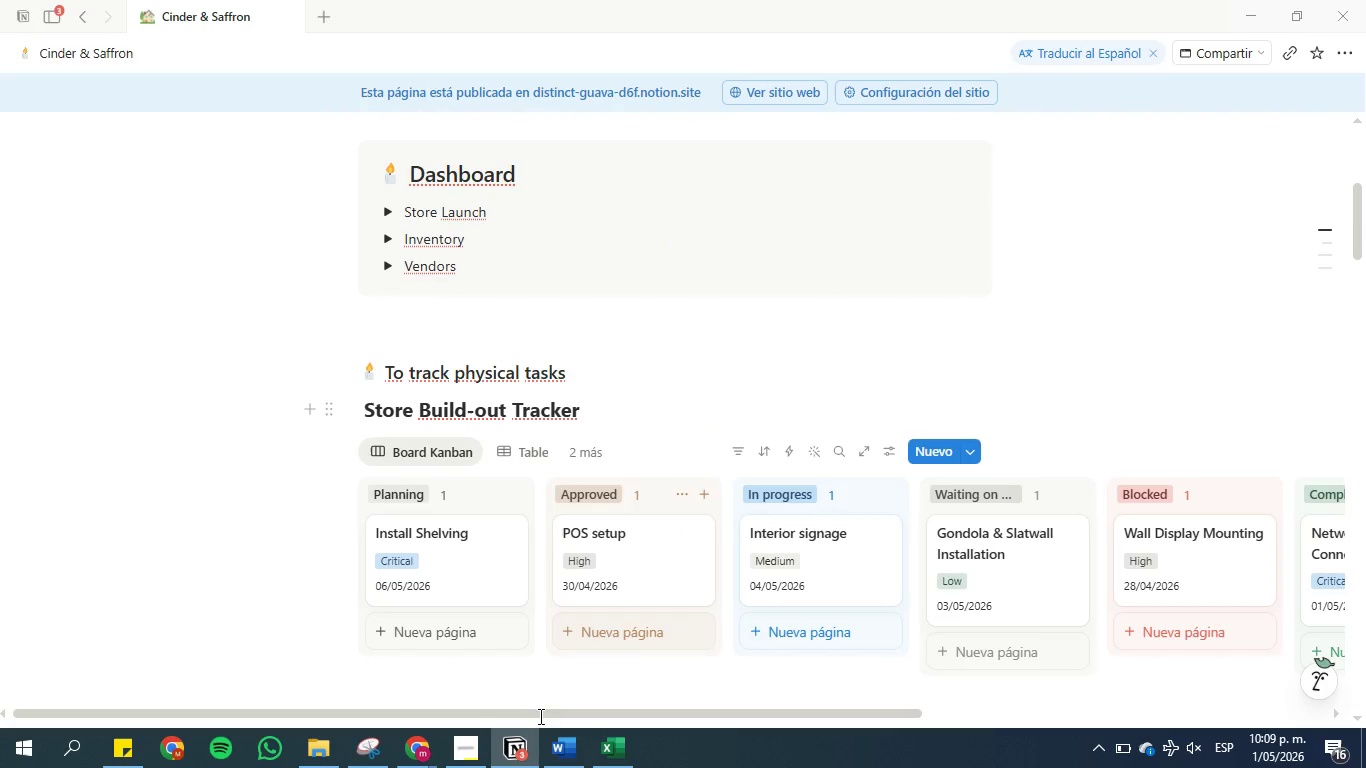 
left_click([554, 753])
 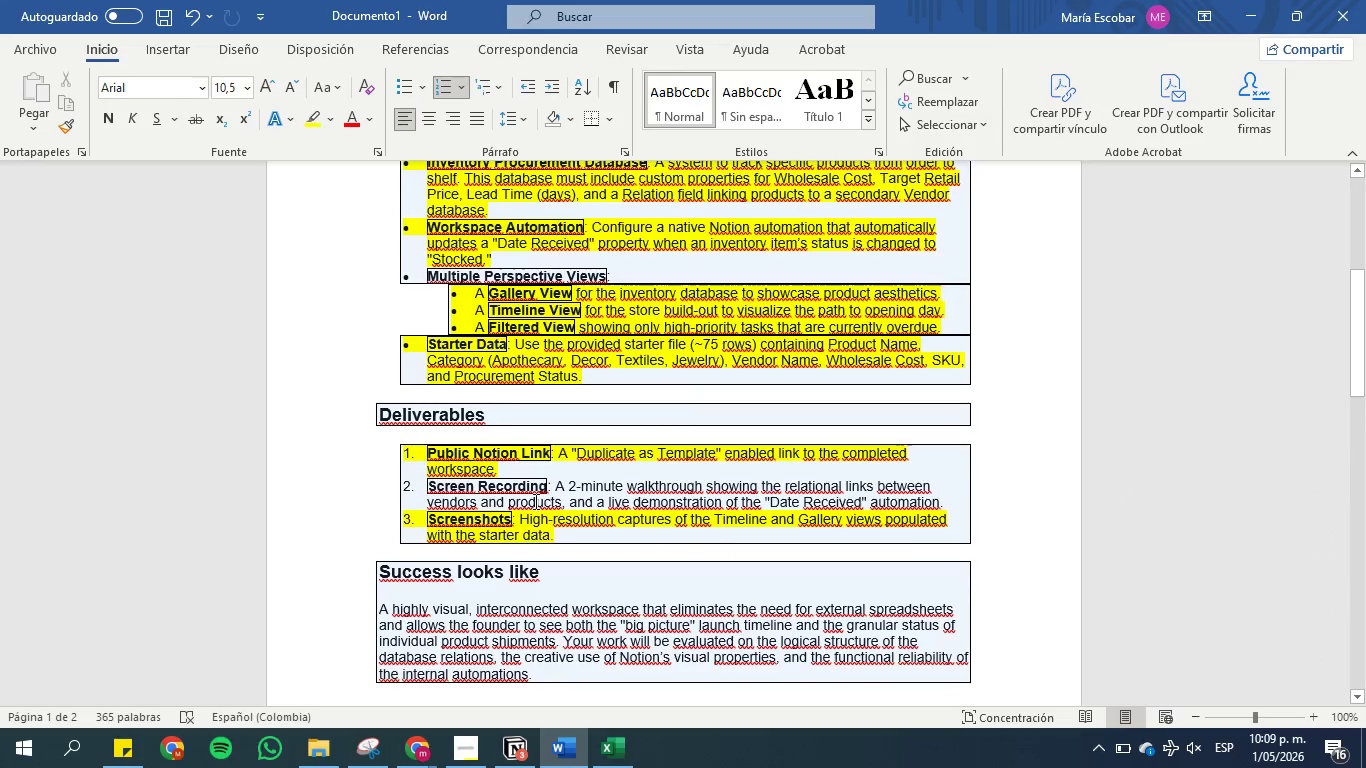 
left_click([534, 501])
 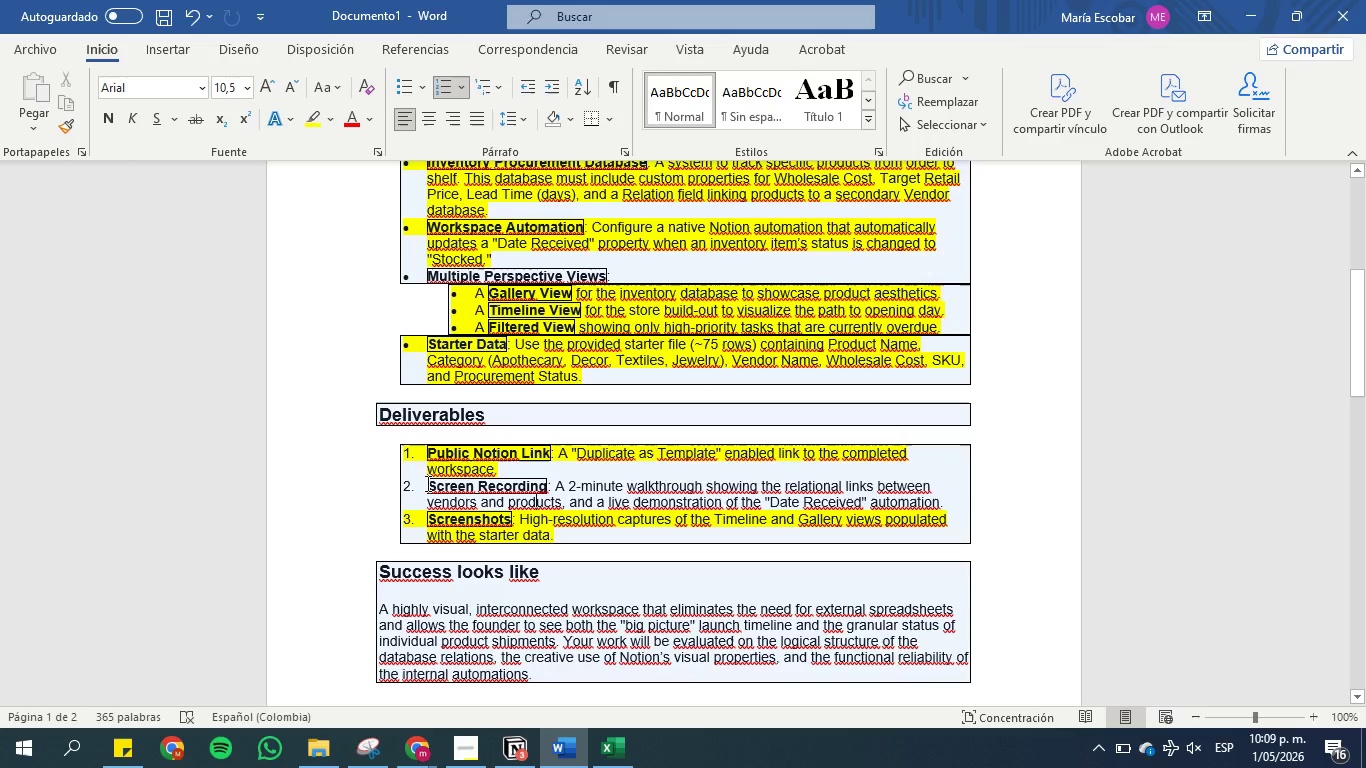 
left_click_drag(start_coordinate=[430, 483], to_coordinate=[946, 499])
 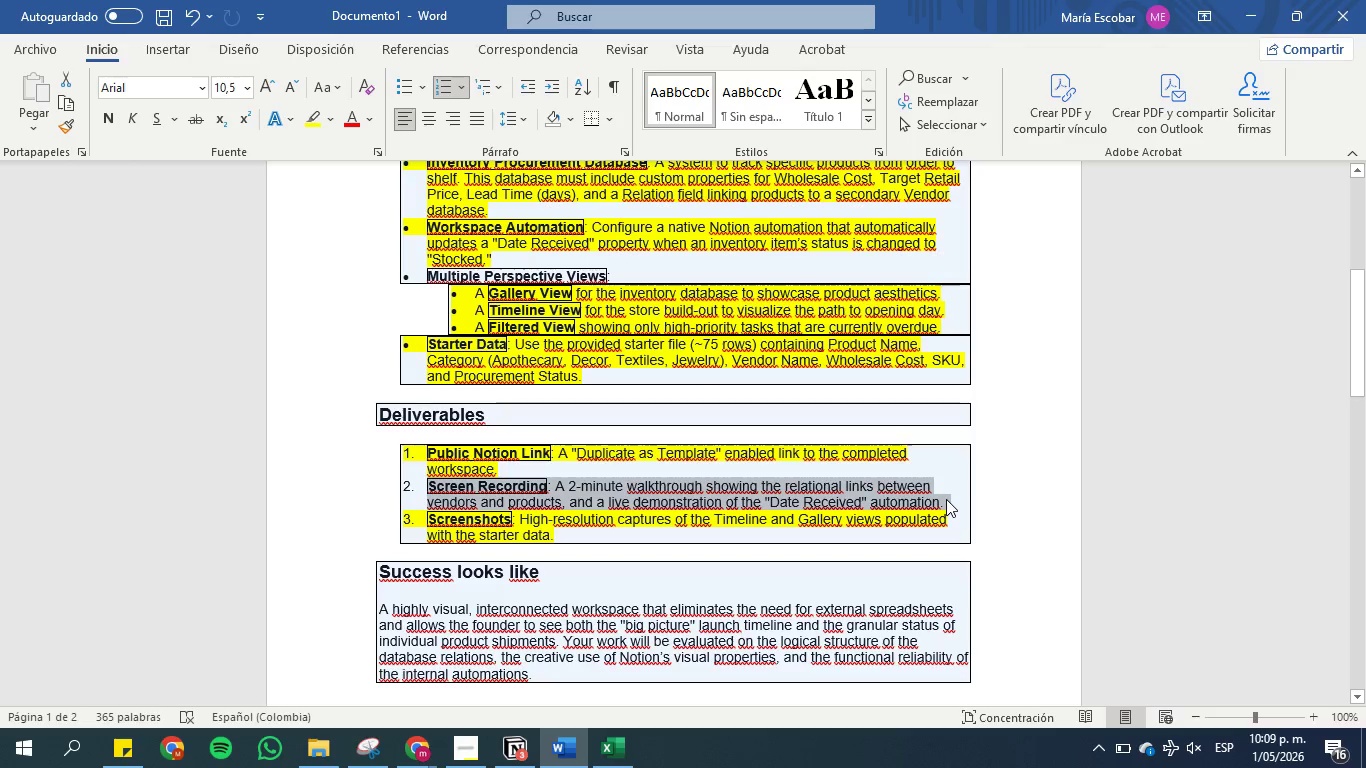 
key(Control+C)
 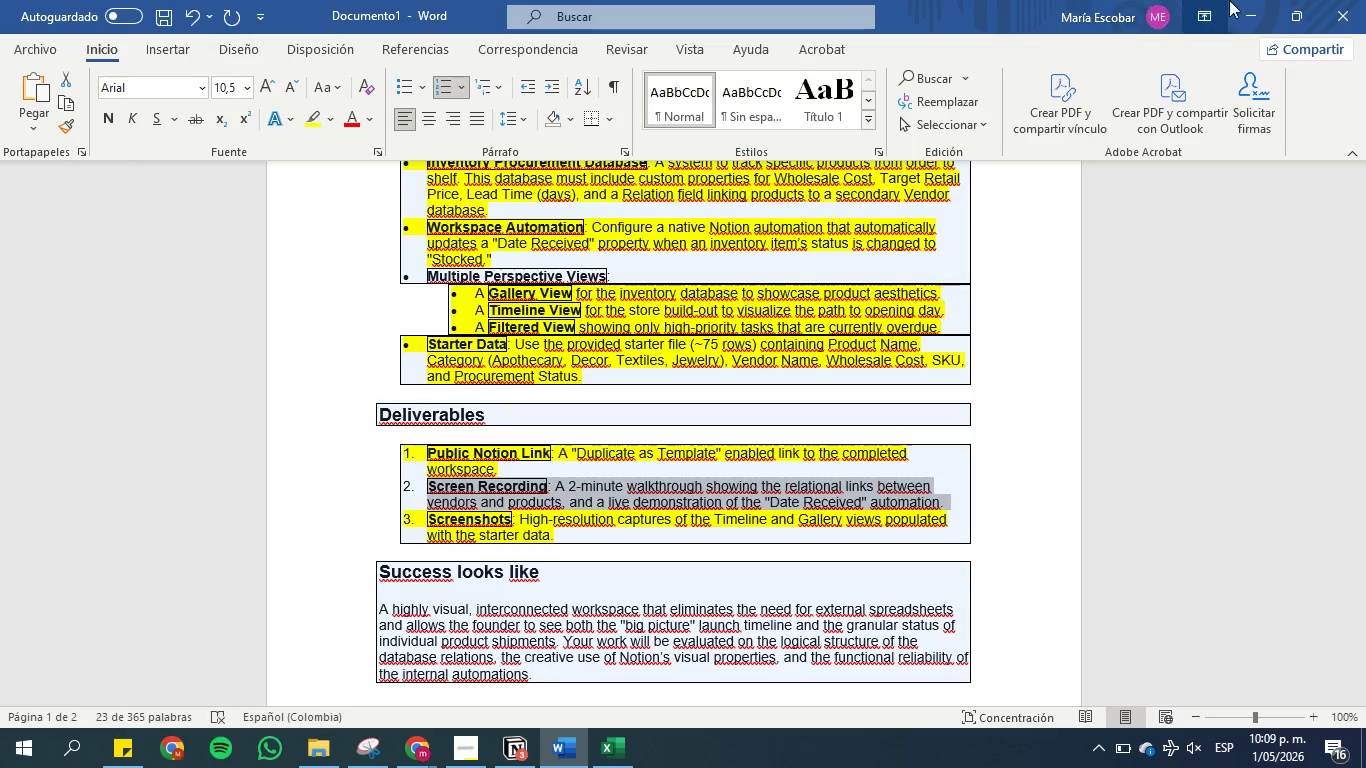 
left_click([1245, 5])
 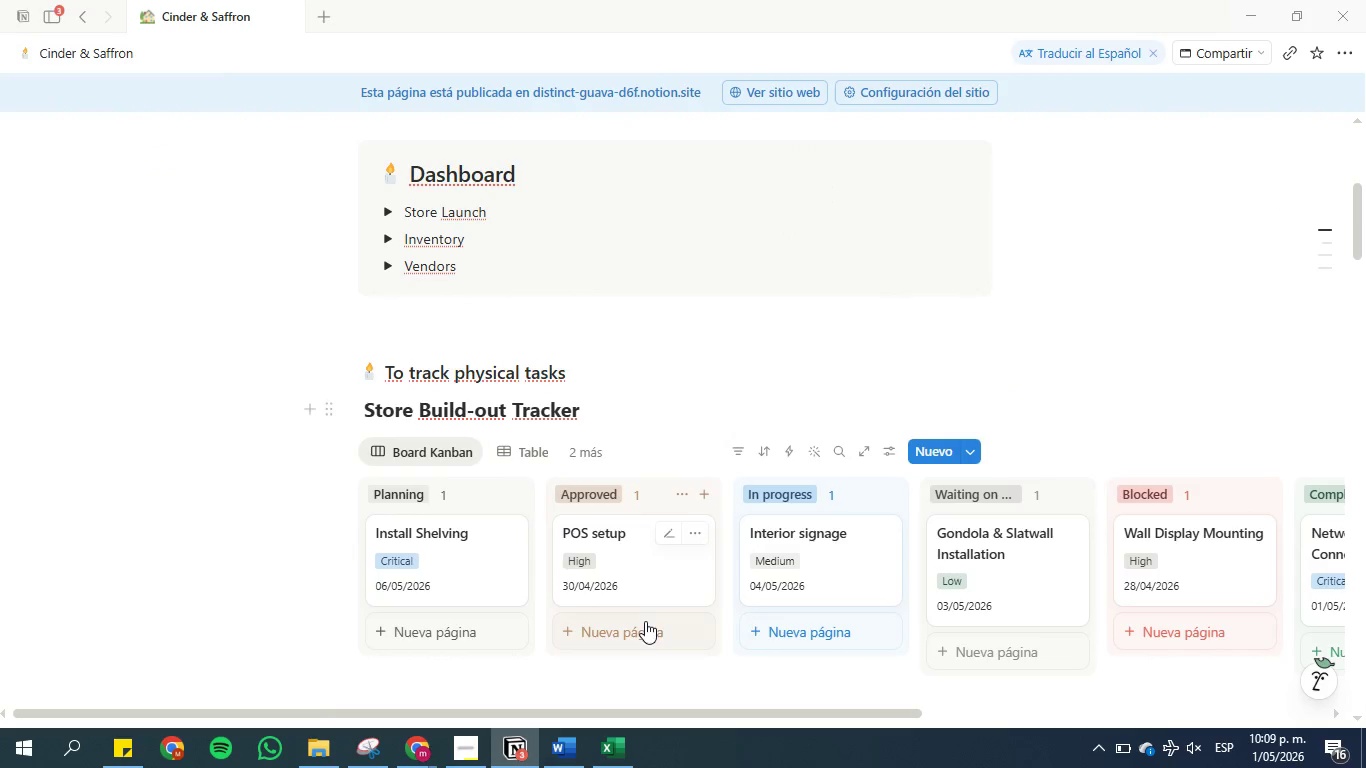 
left_click([428, 744])
 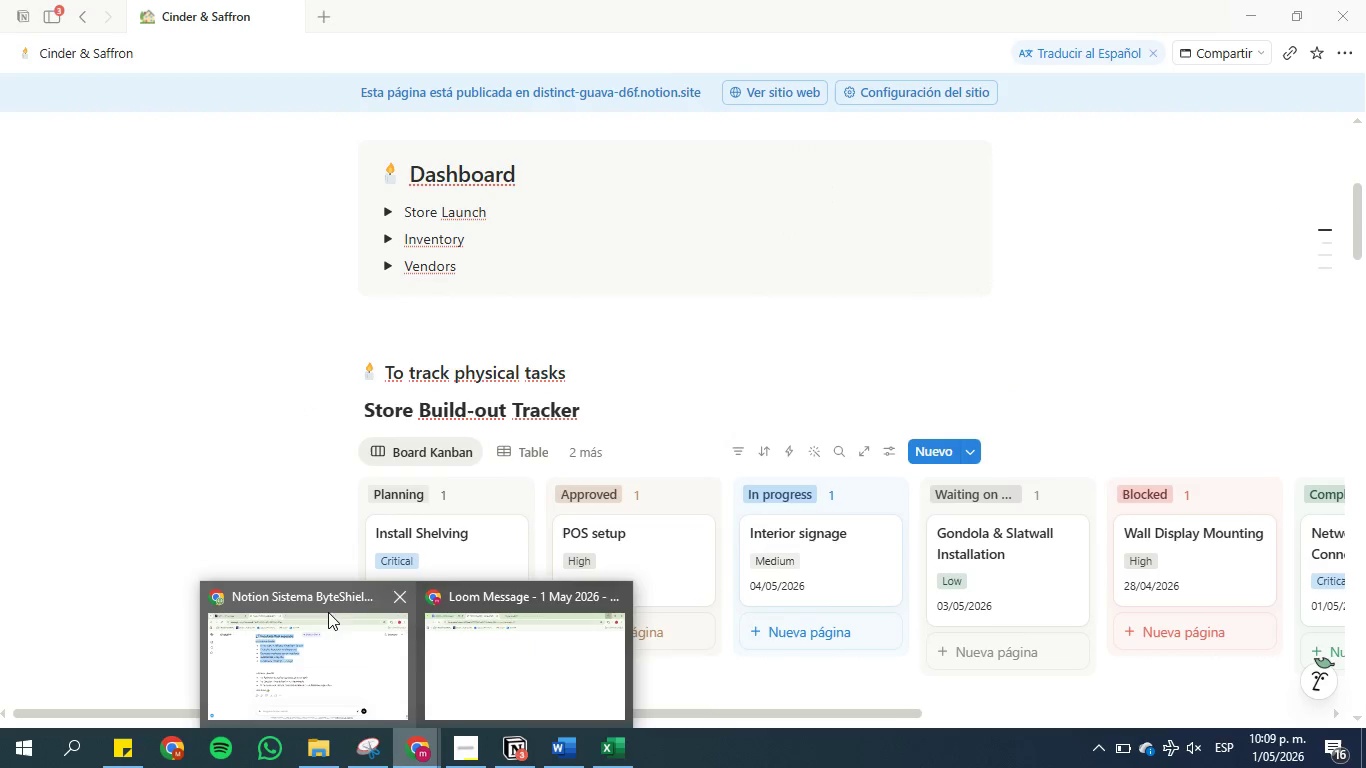 
left_click([510, 636])
 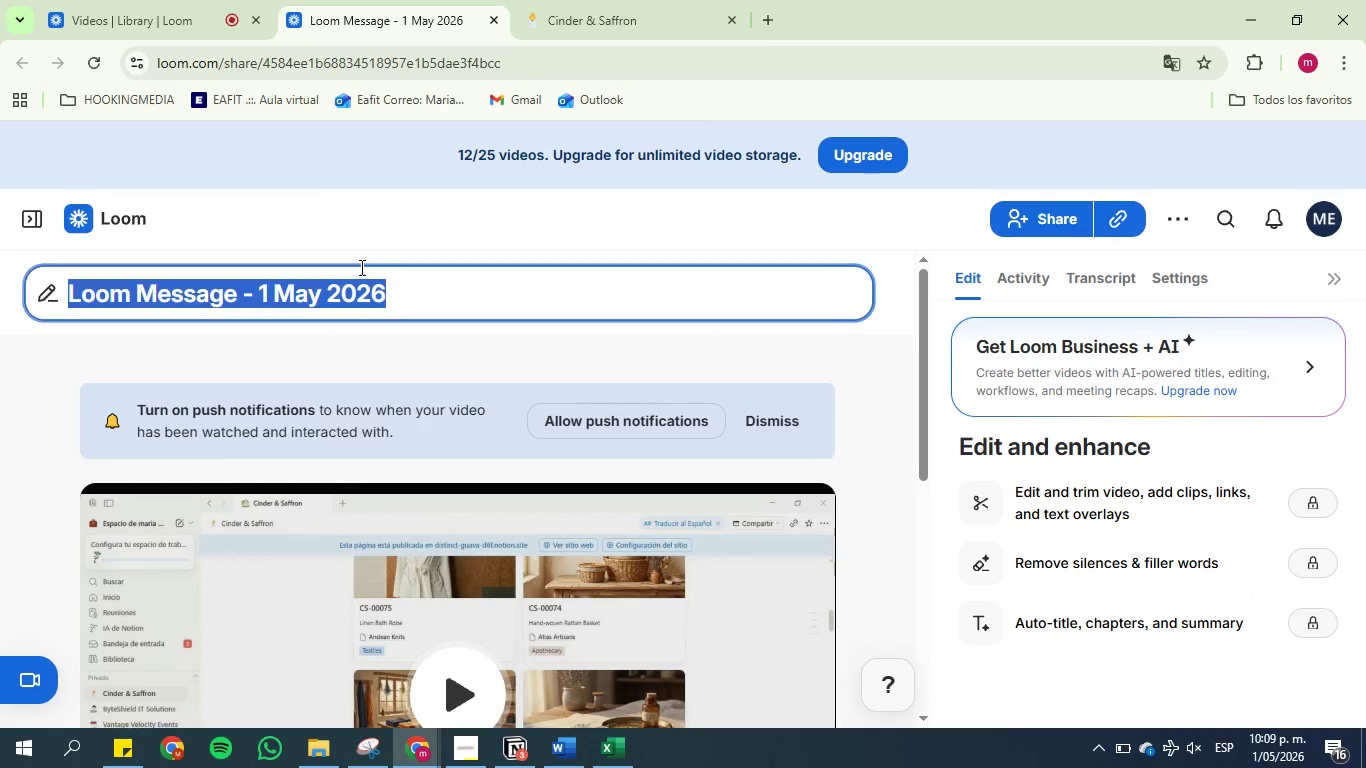 
key(Control+V)
 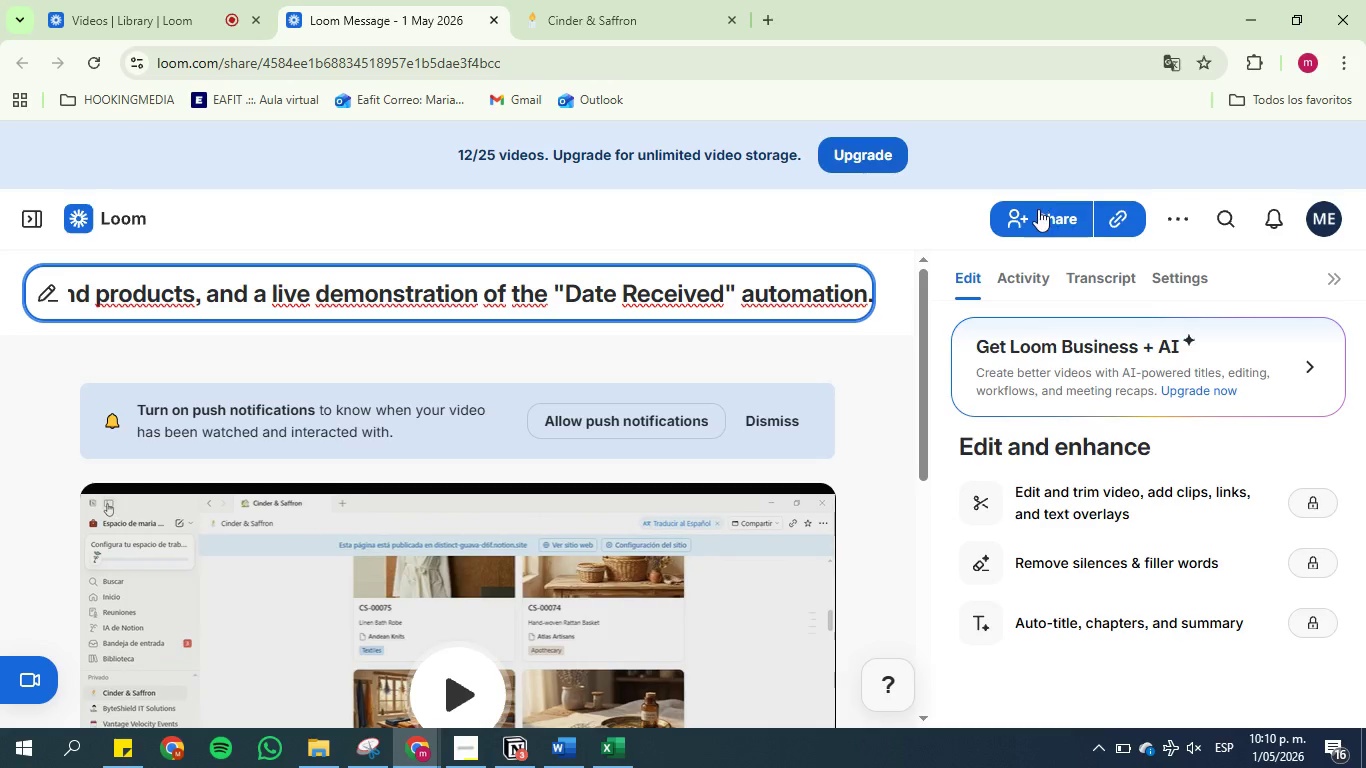 
left_click([1038, 209])
 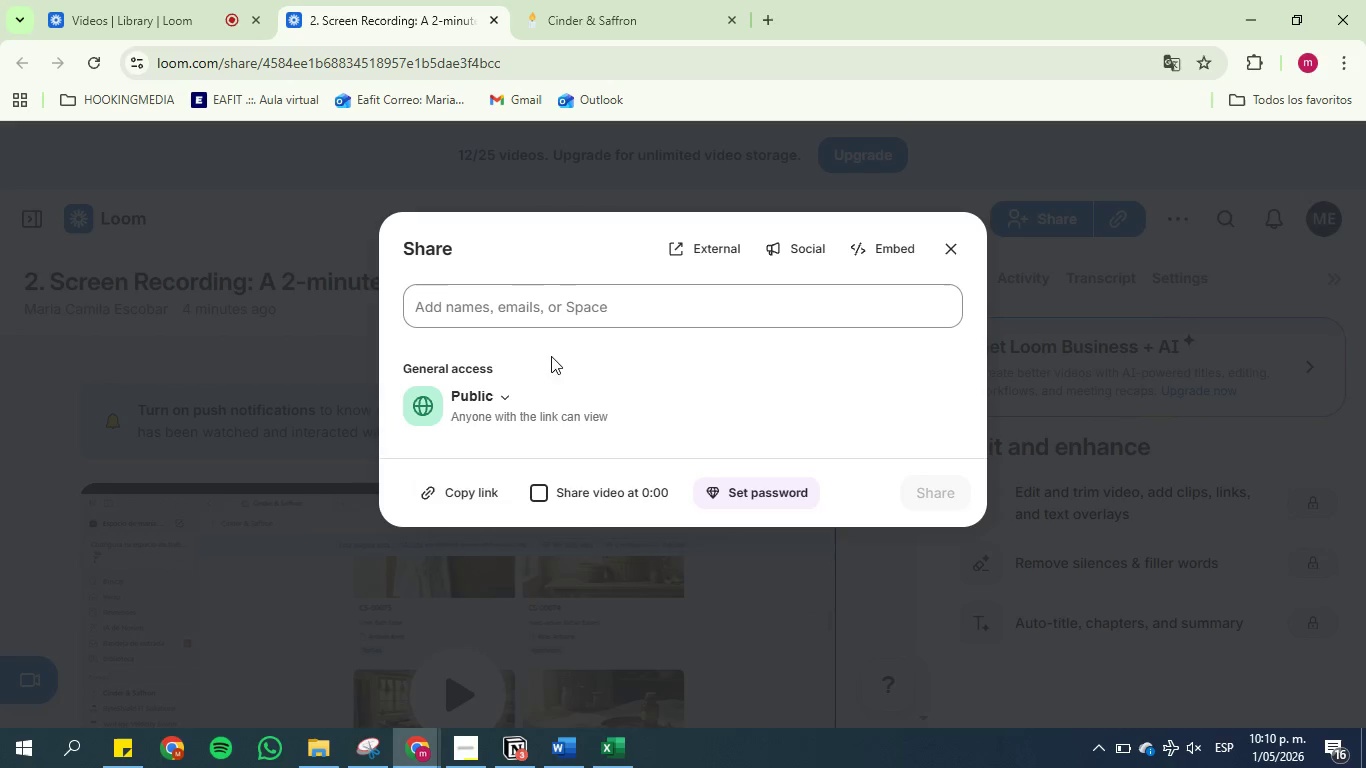 
left_click([453, 521])
 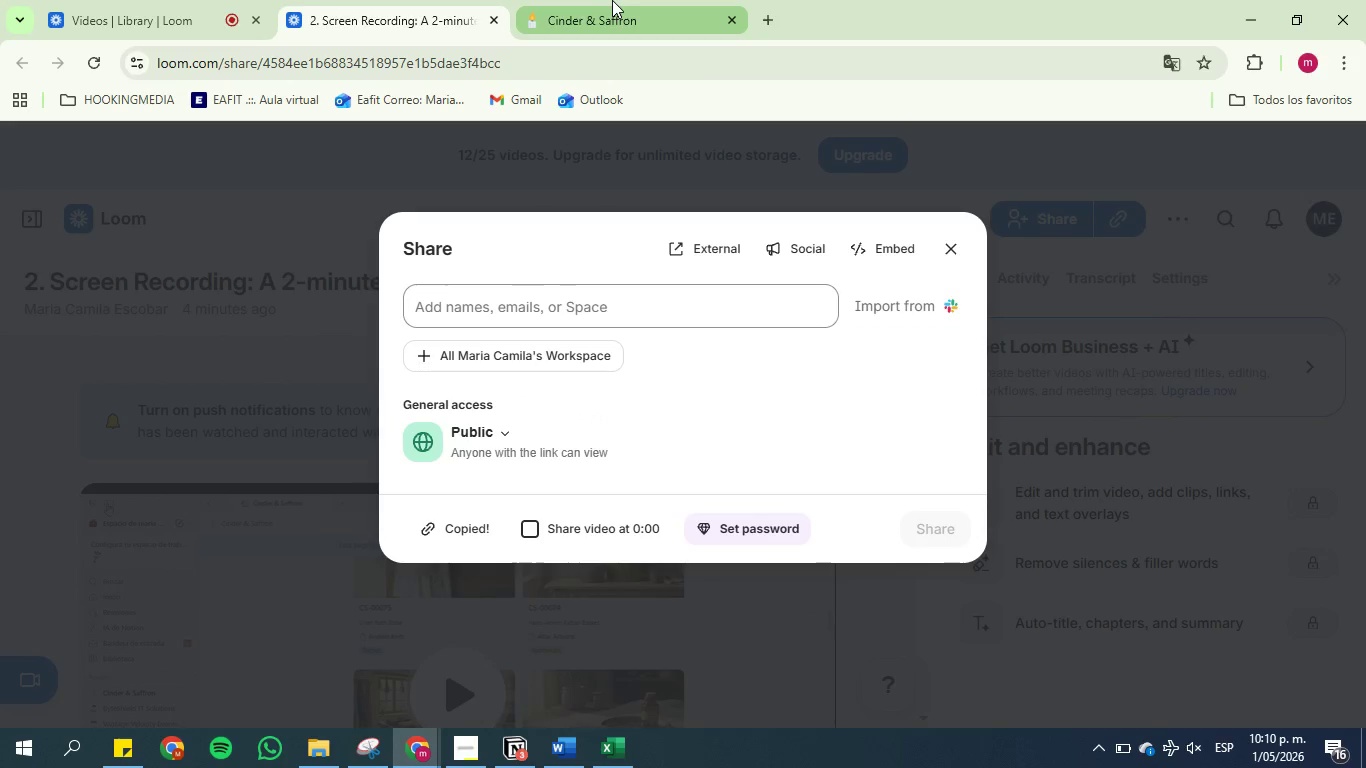 
left_click([972, 0])
 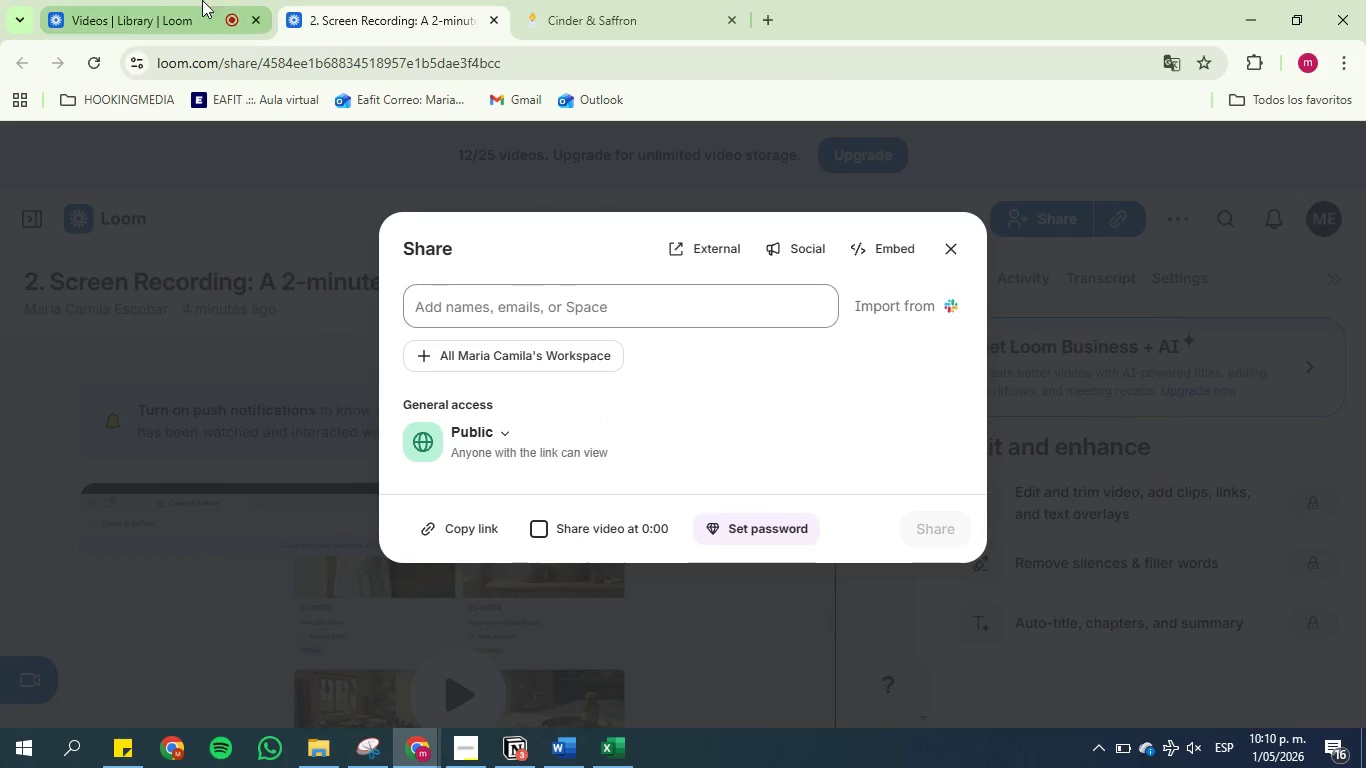 
left_click([148, 0])
 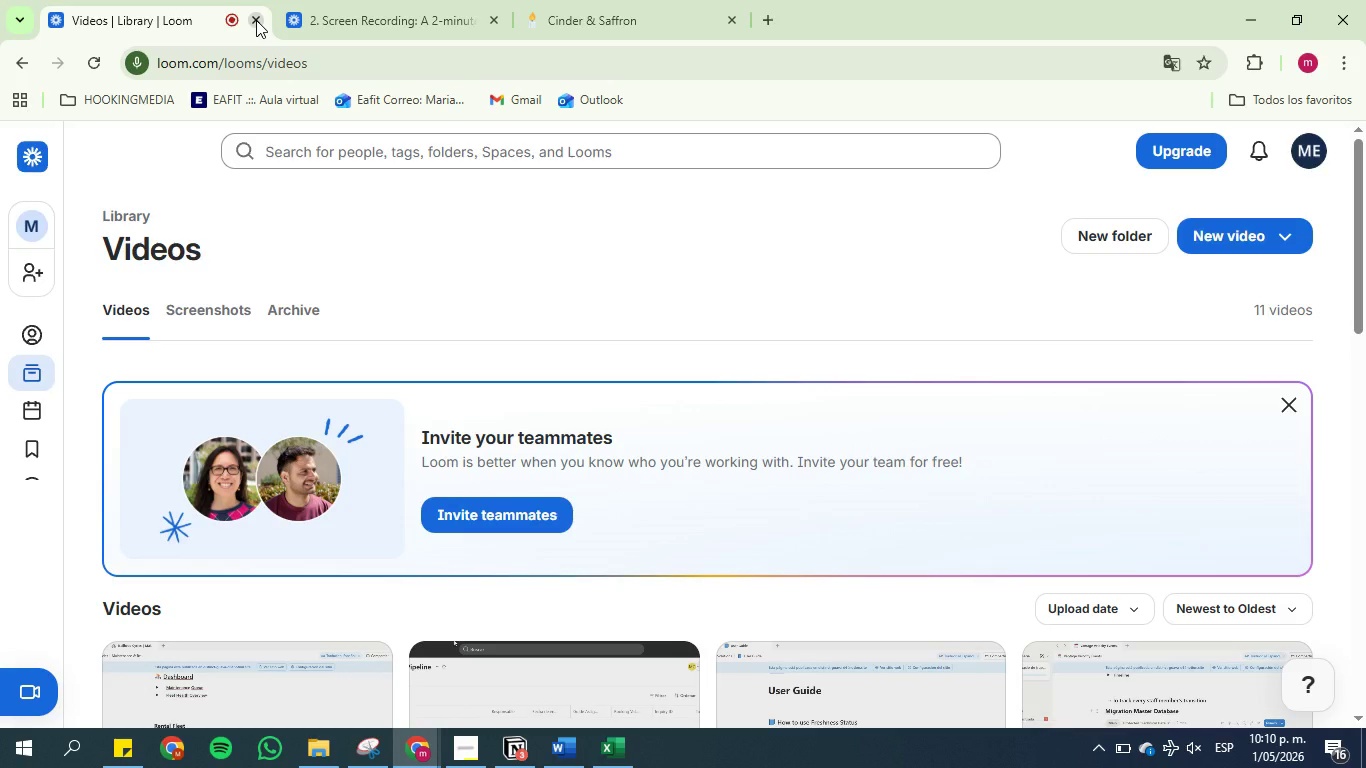 